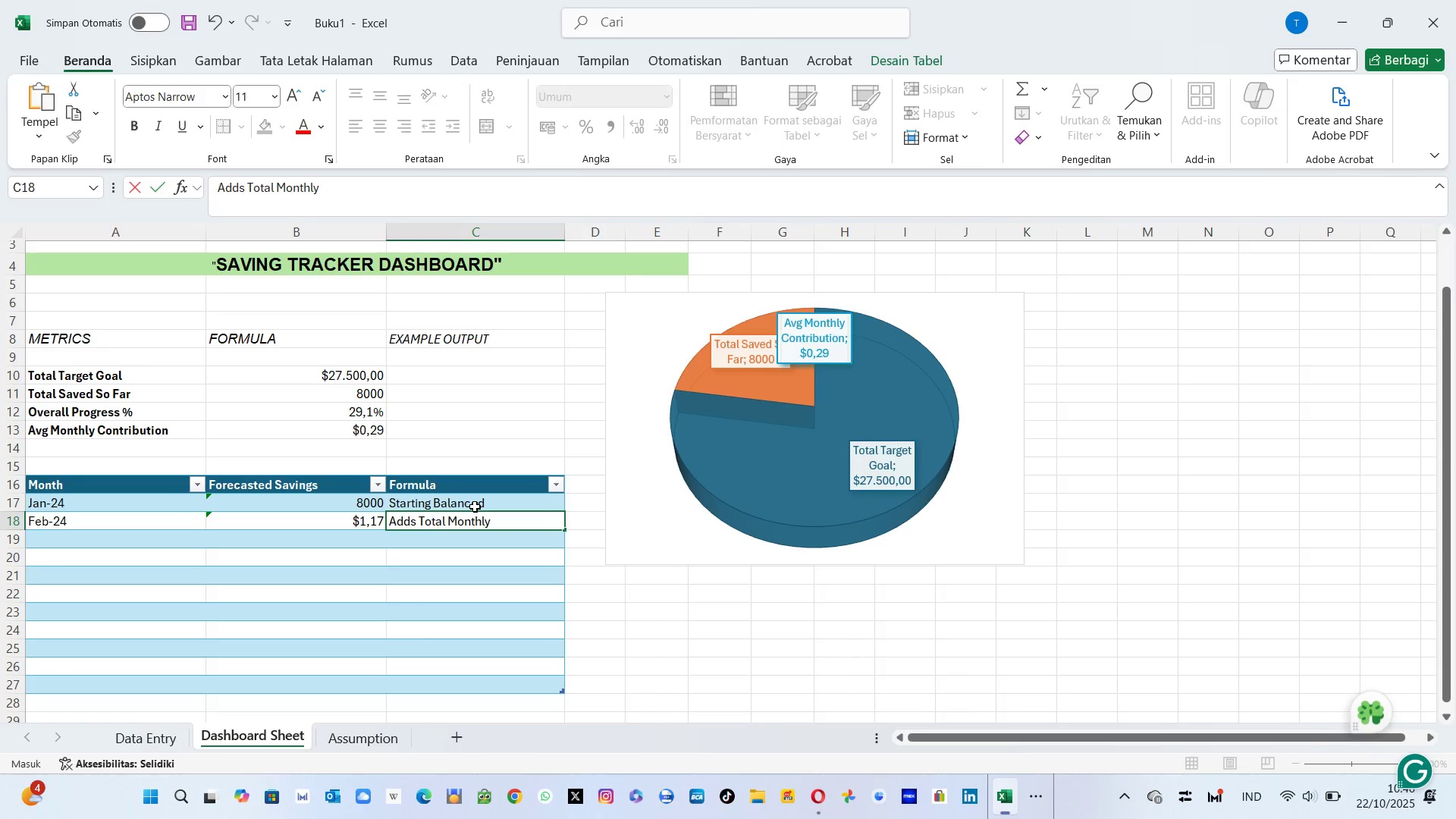 
left_click([475, 507])
 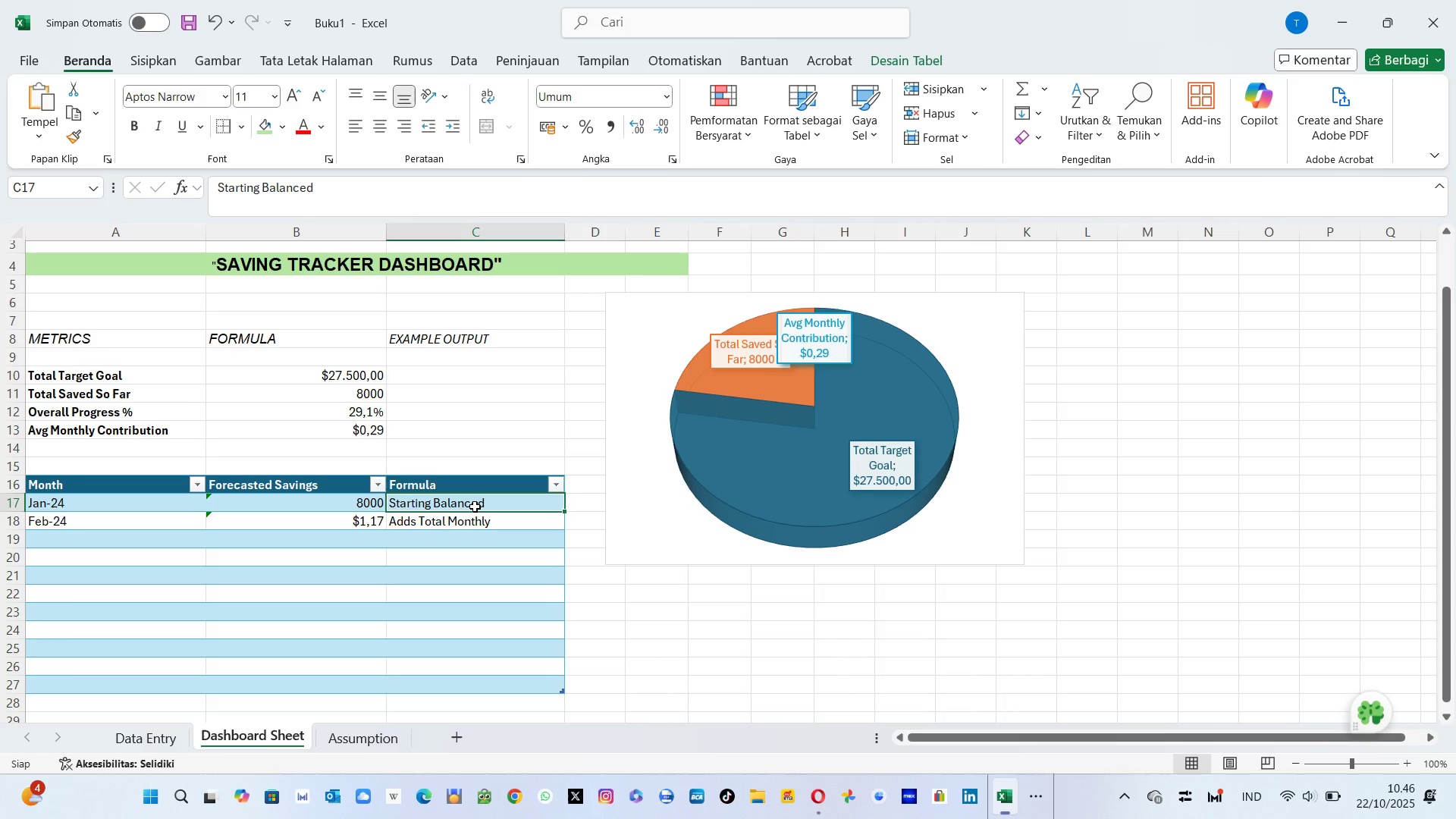 
left_click_drag(start_coordinate=[475, 507], to_coordinate=[478, 526])
 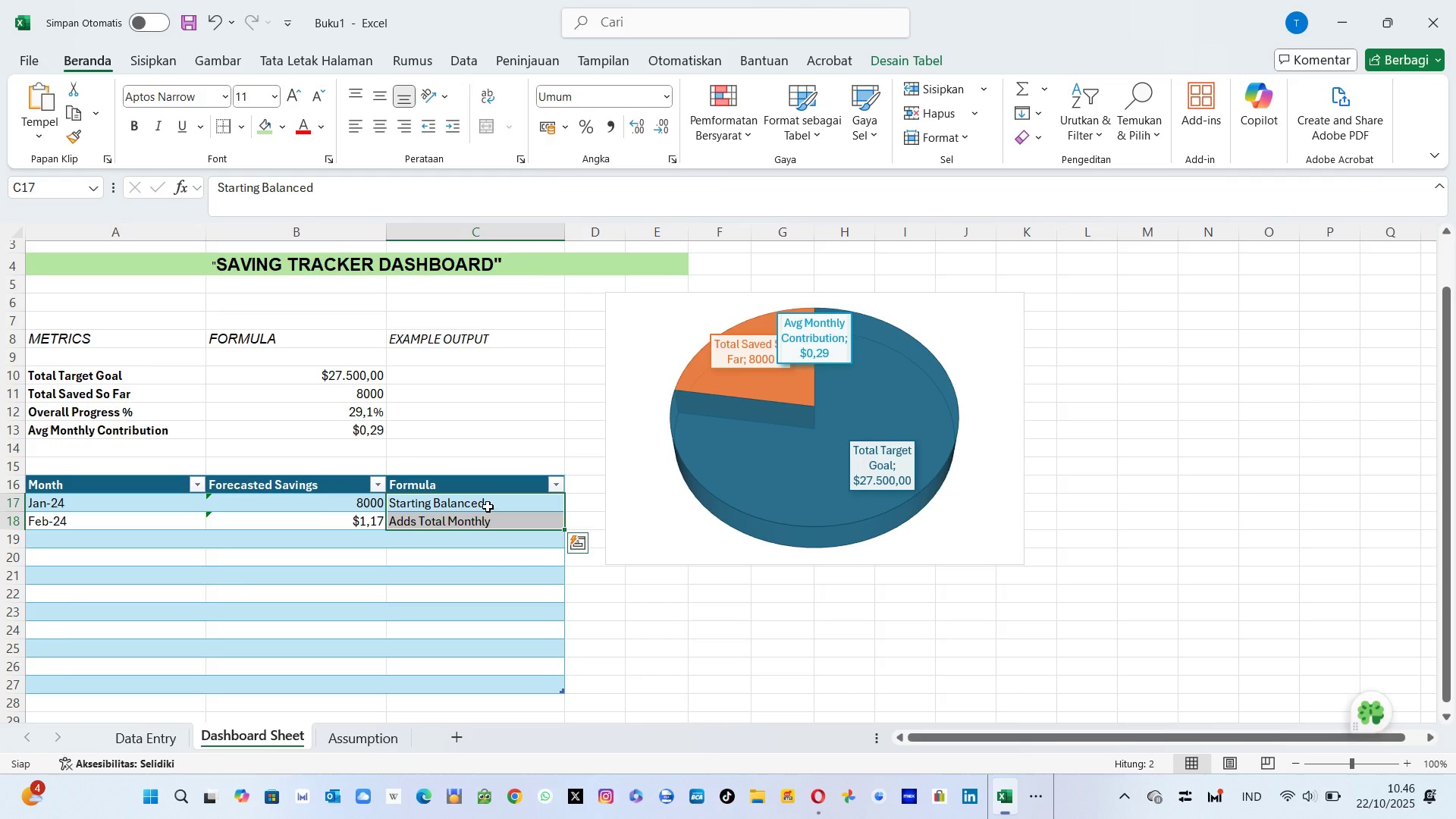 
left_click_drag(start_coordinate=[488, 507], to_coordinate=[494, 689])
 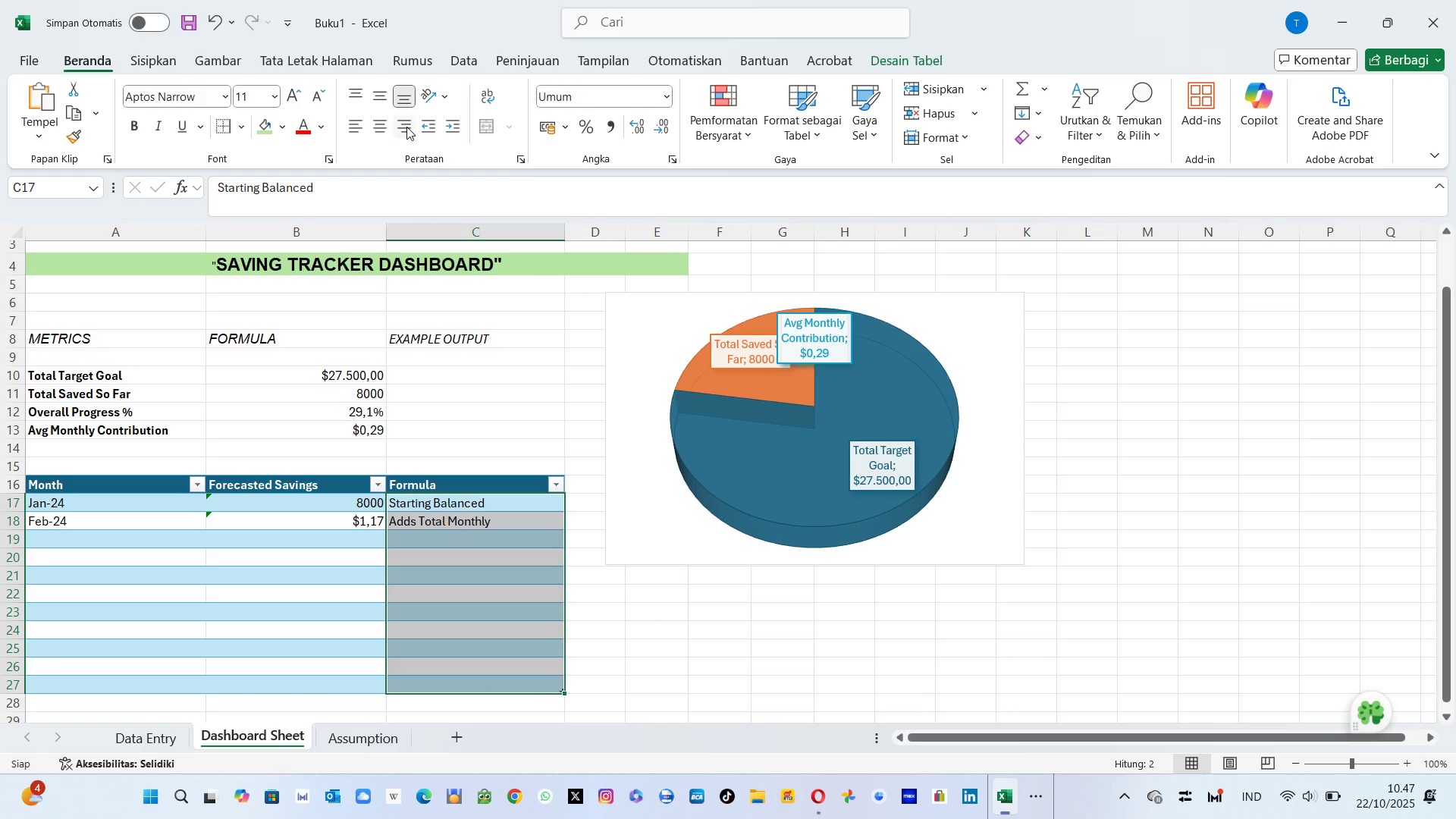 
left_click([406, 127])
 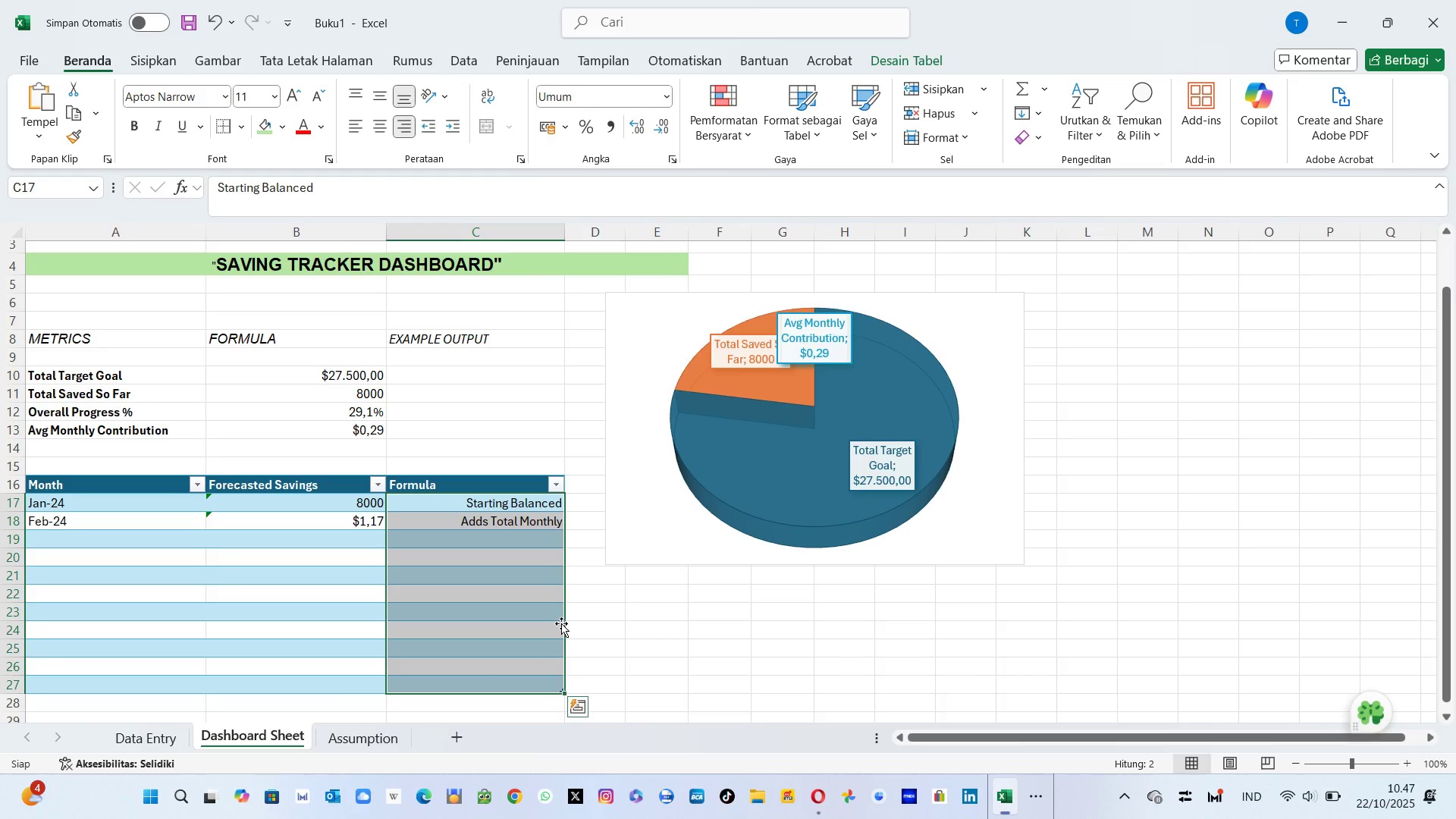 
left_click([561, 623])
 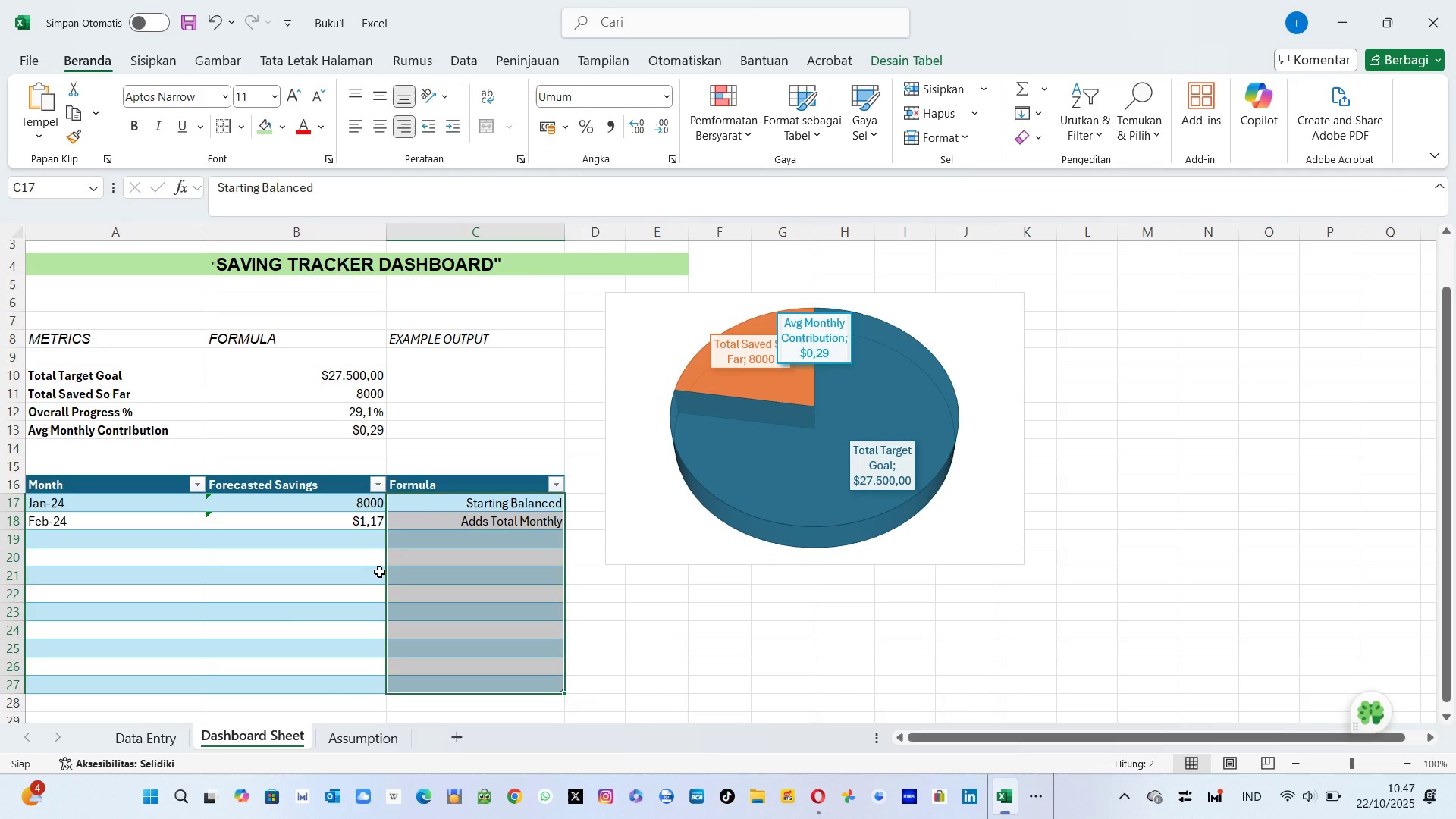 
left_click([379, 572])
 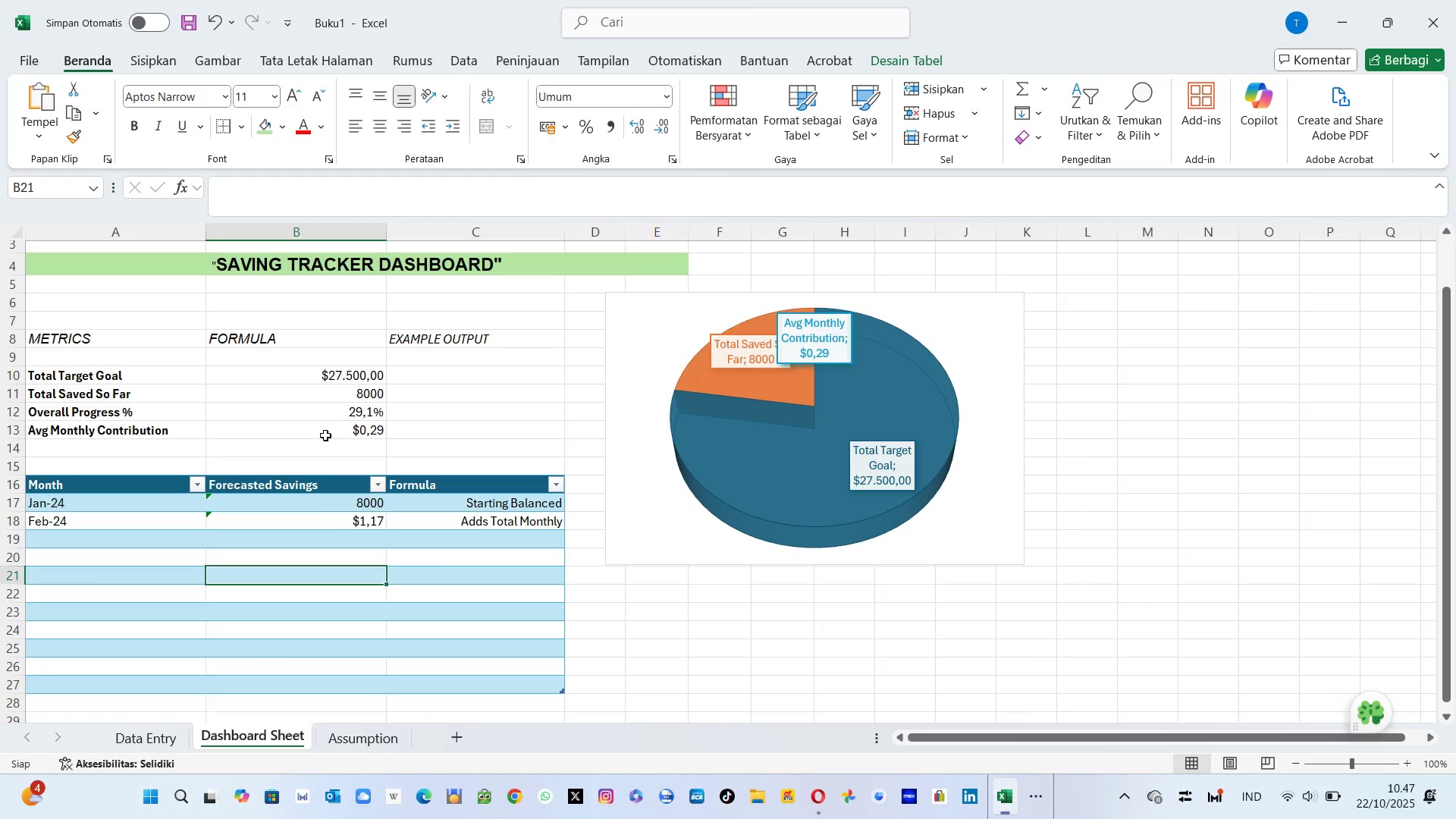 
wait(5.29)
 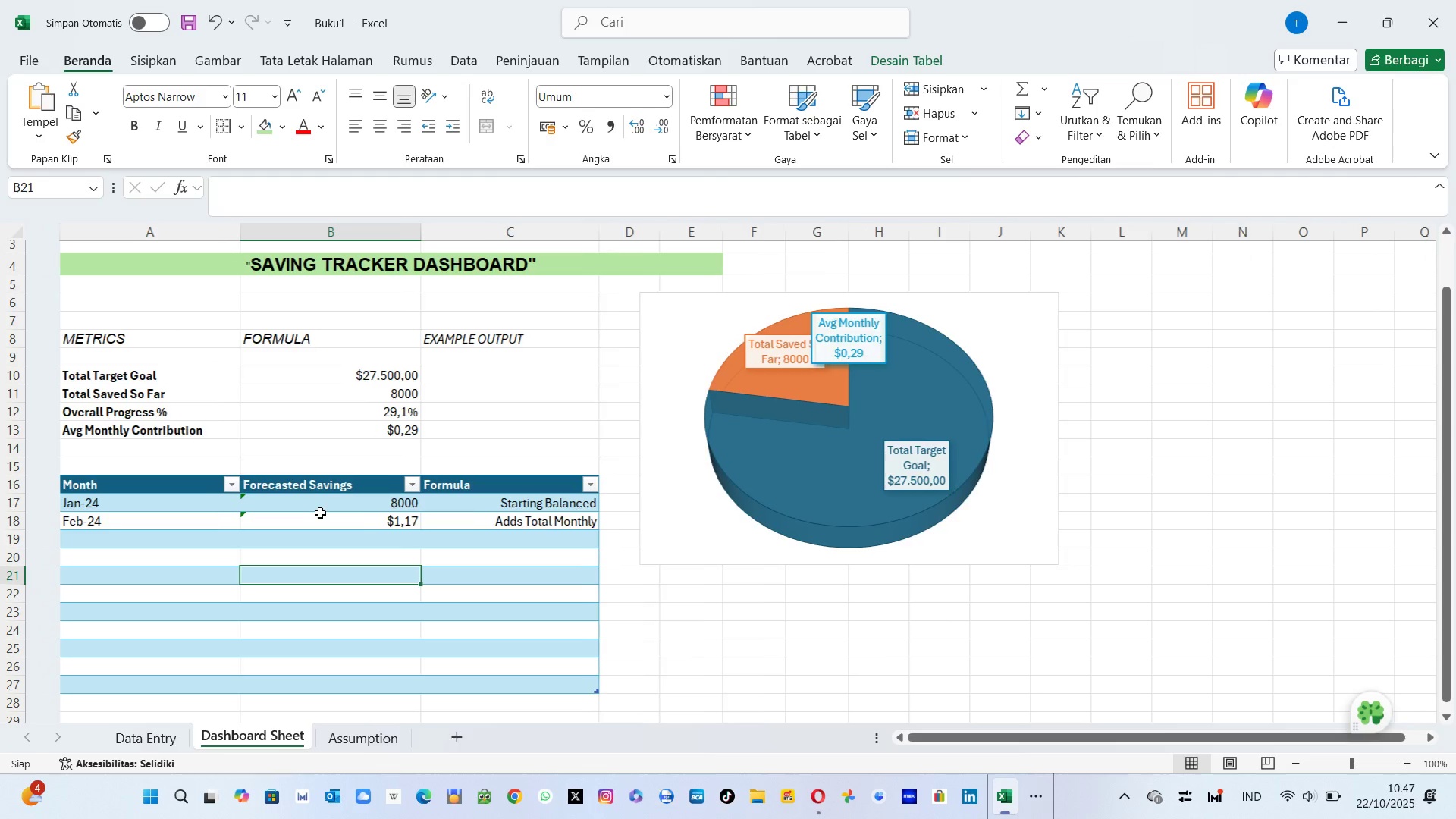 
left_click([632, 639])
 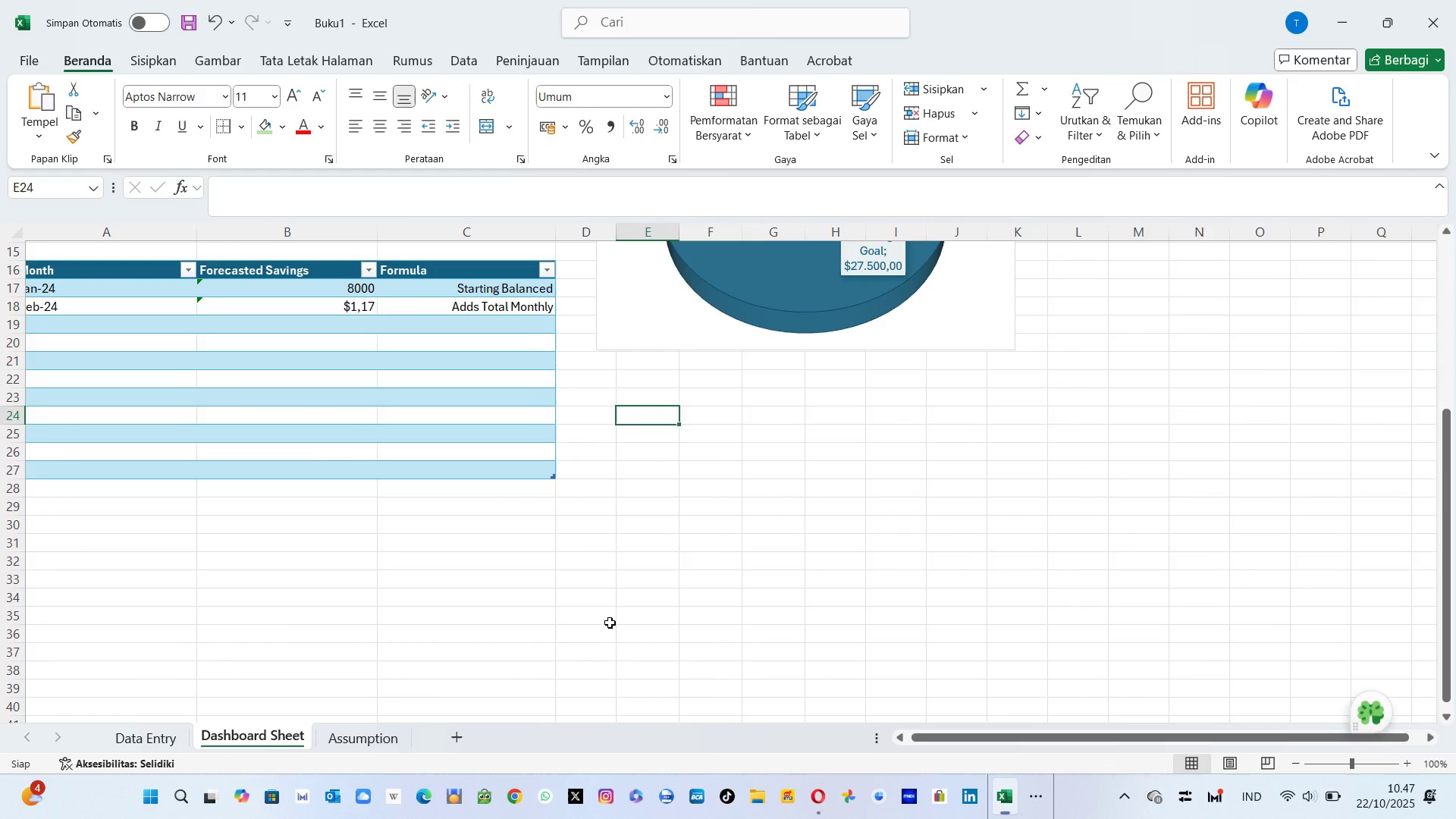 
wait(14.94)
 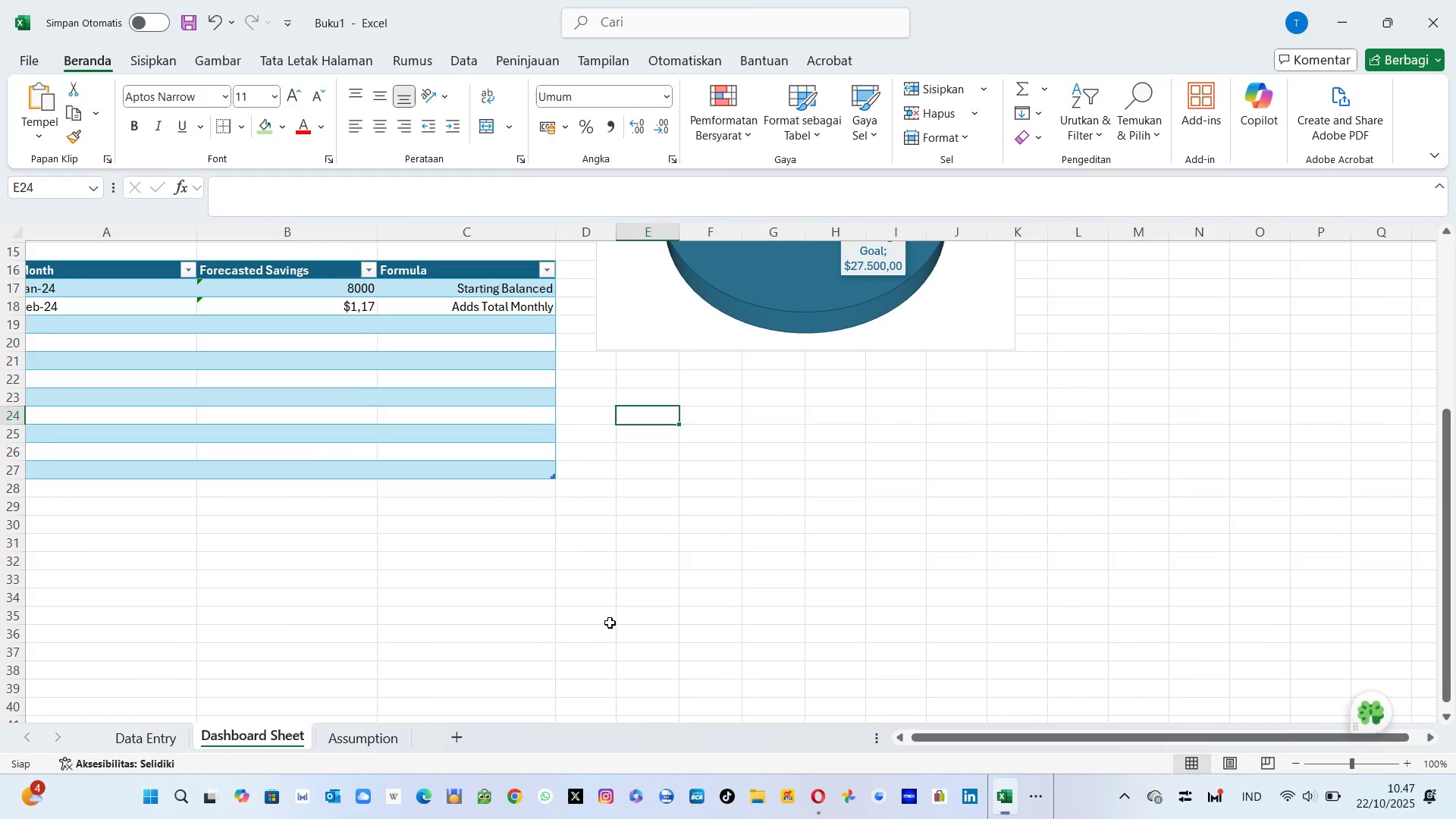 
left_click([141, 328])
 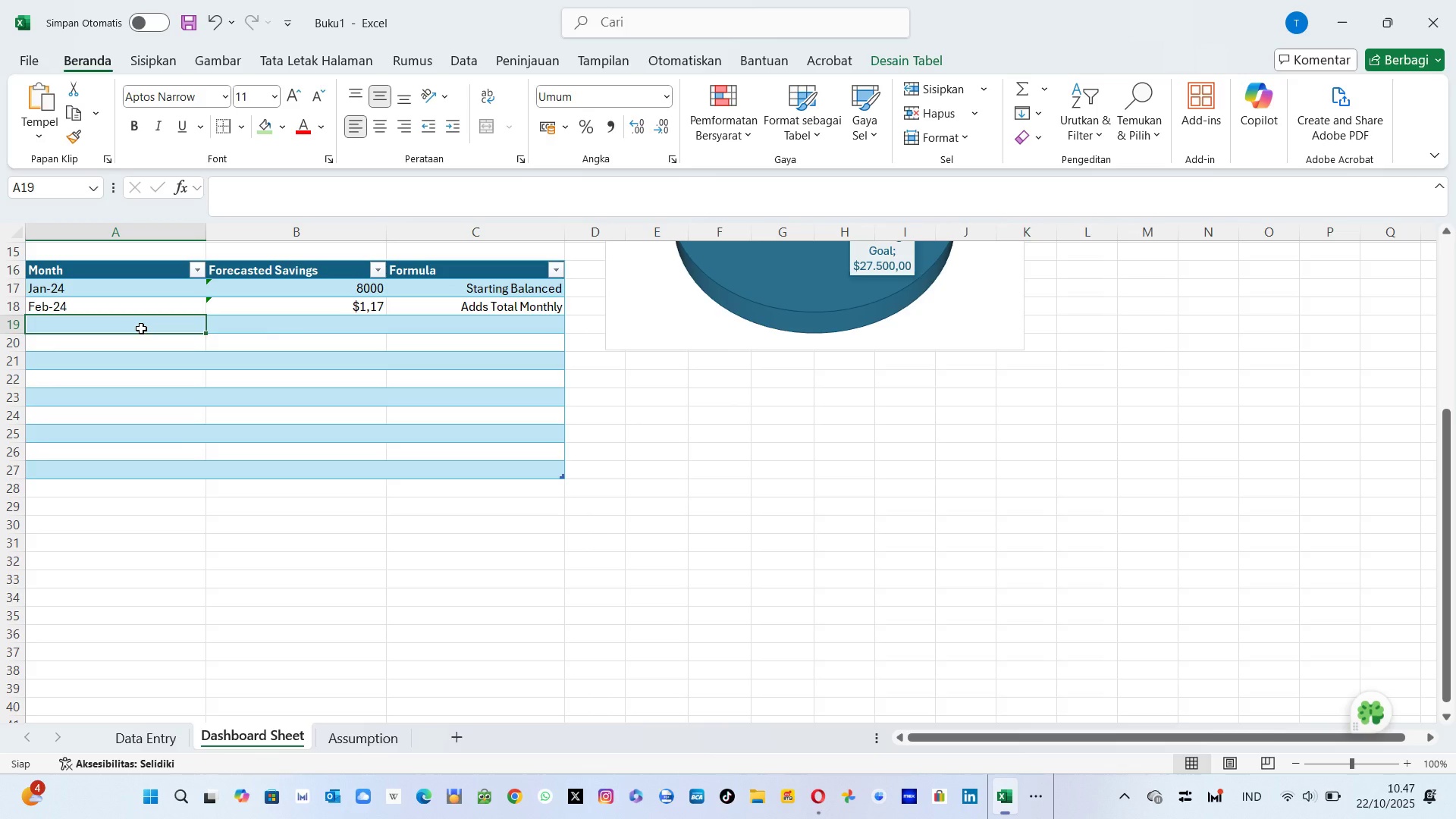 
key(Shift+ShiftLeft)
 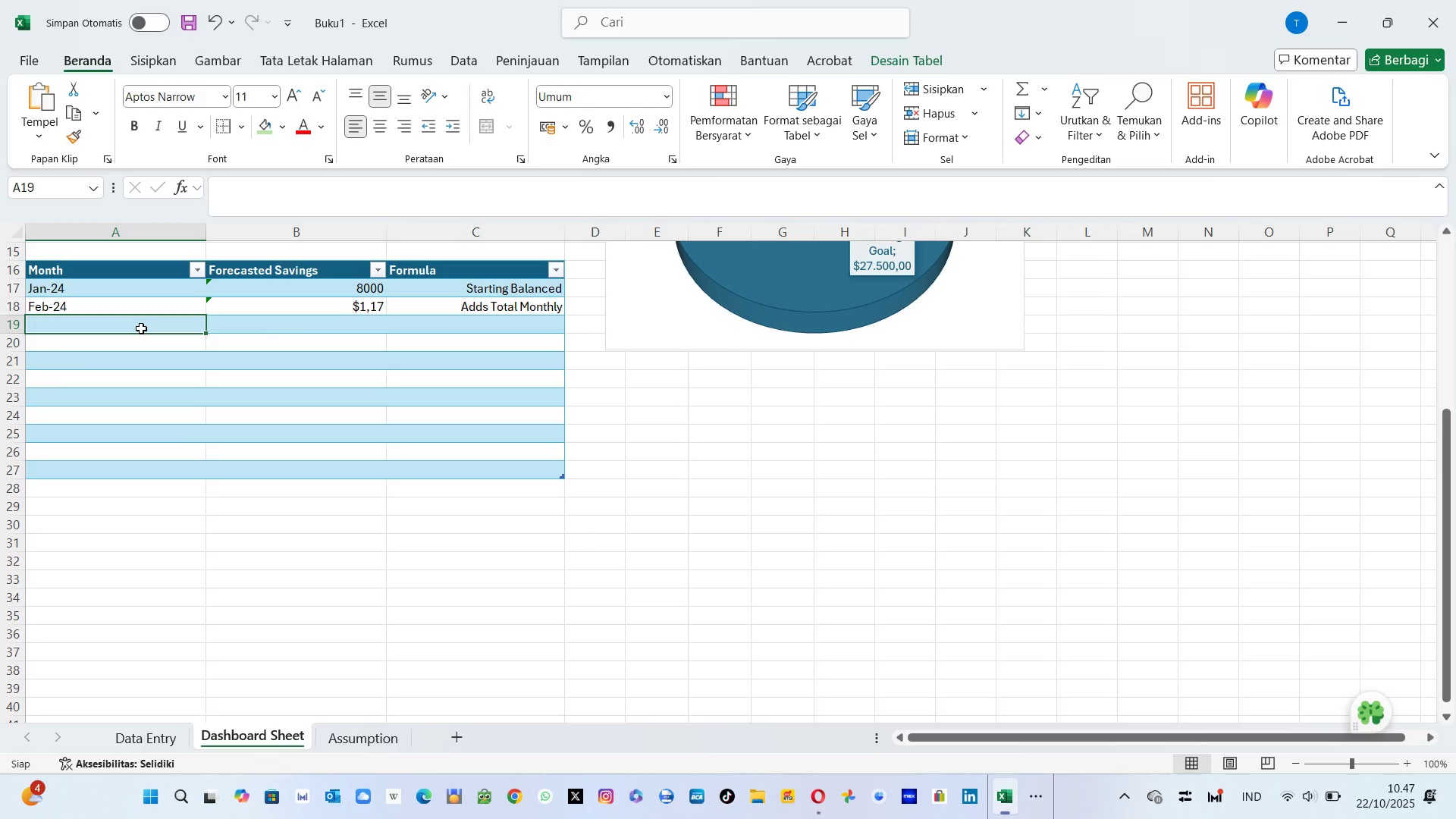 
key(Shift+M)
 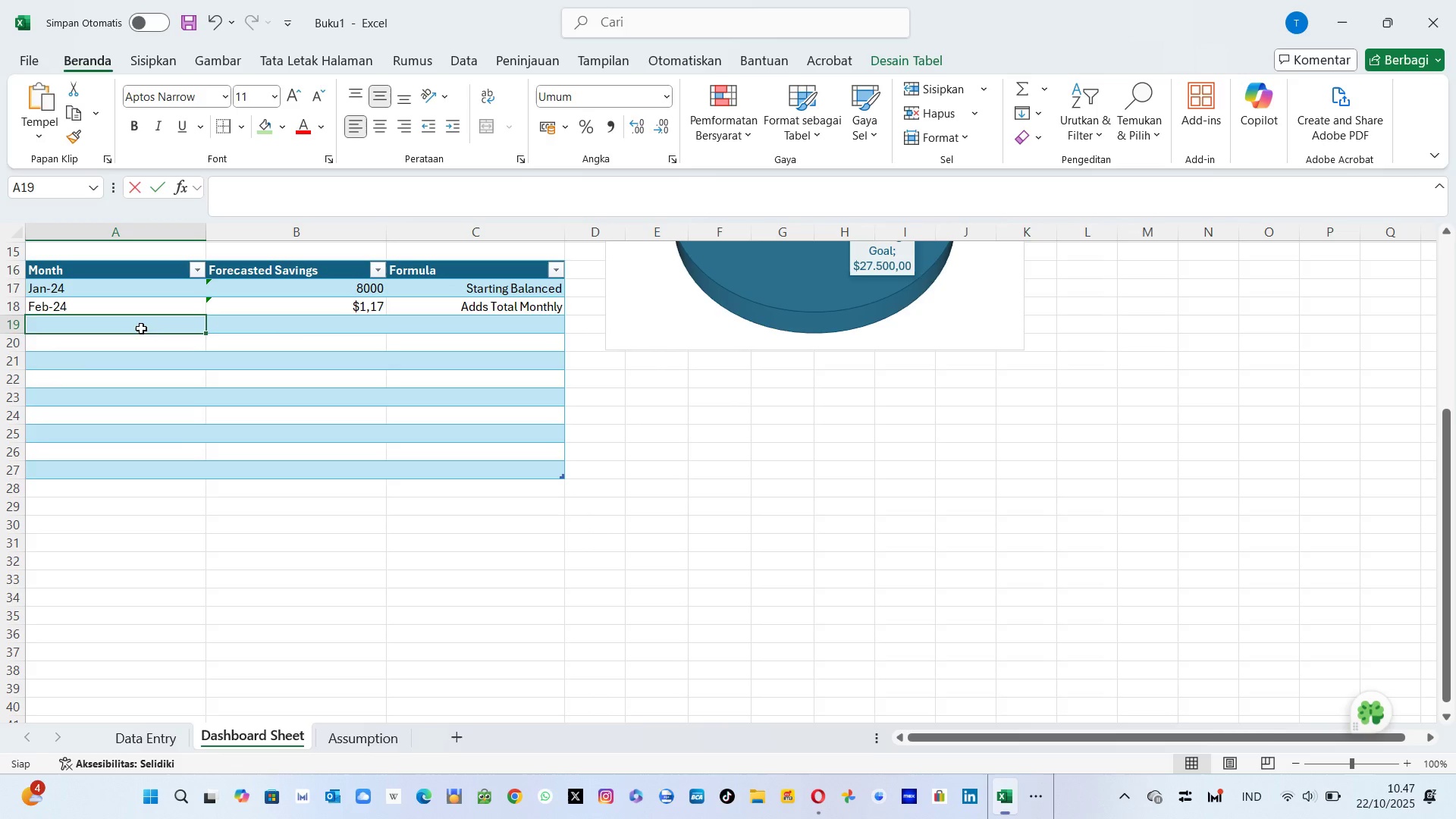 
left_click([141, 328])
 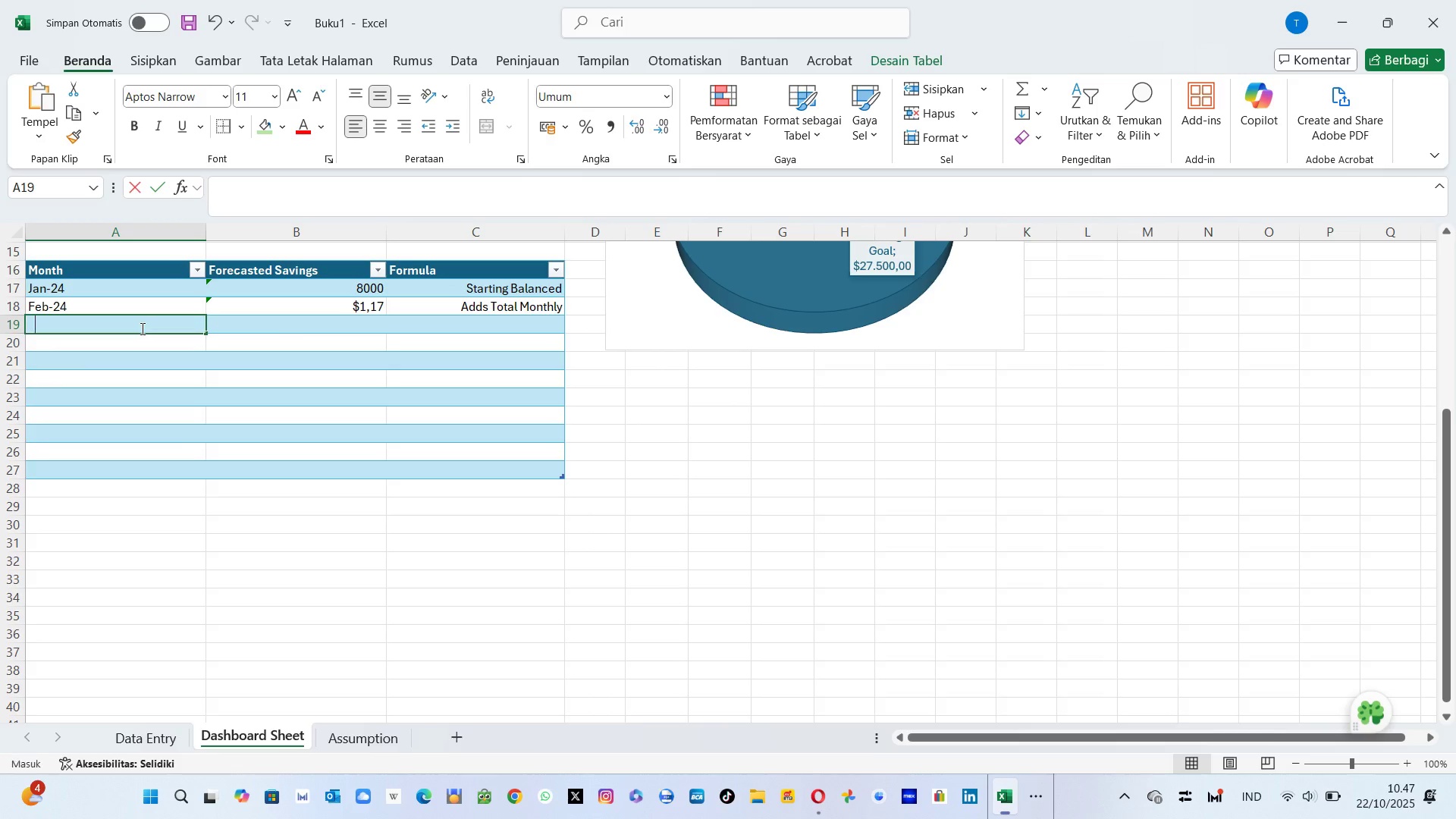 
type(aret)
key(Backspace)
key(Backspace)
key(Backspace)
key(Backspace)
type(10)
key(Backspace)
key(Backspace)
type(22  ar)
key(Backspace)
key(Backspace)
key(Backspace)
key(Backspace)
type(1 )
key(Backspace)
key(Backspace)
key(Backspace)
type(1)
key(Backspace)
type(2 Maret 2024)
 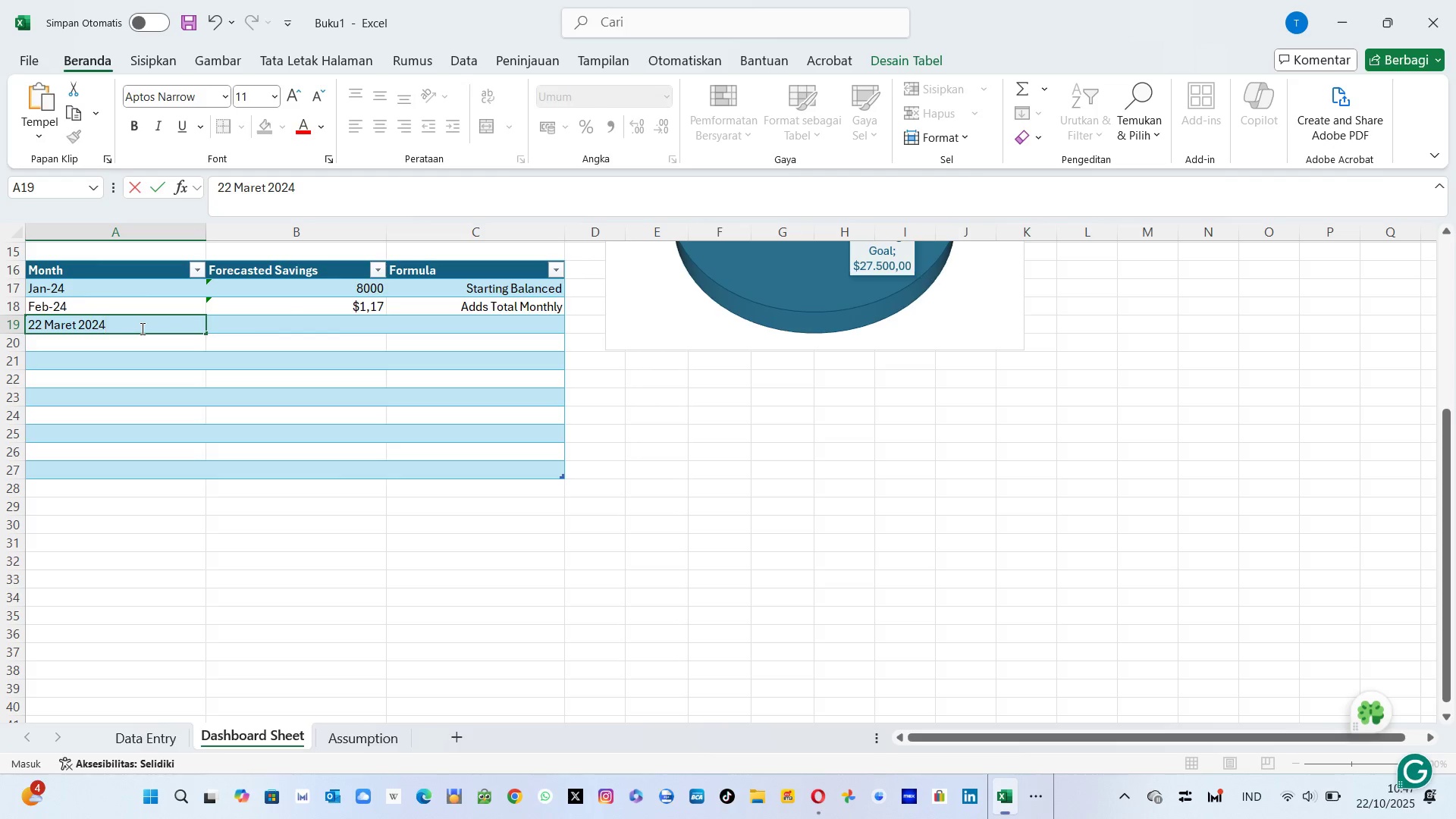 
key(Enter)
 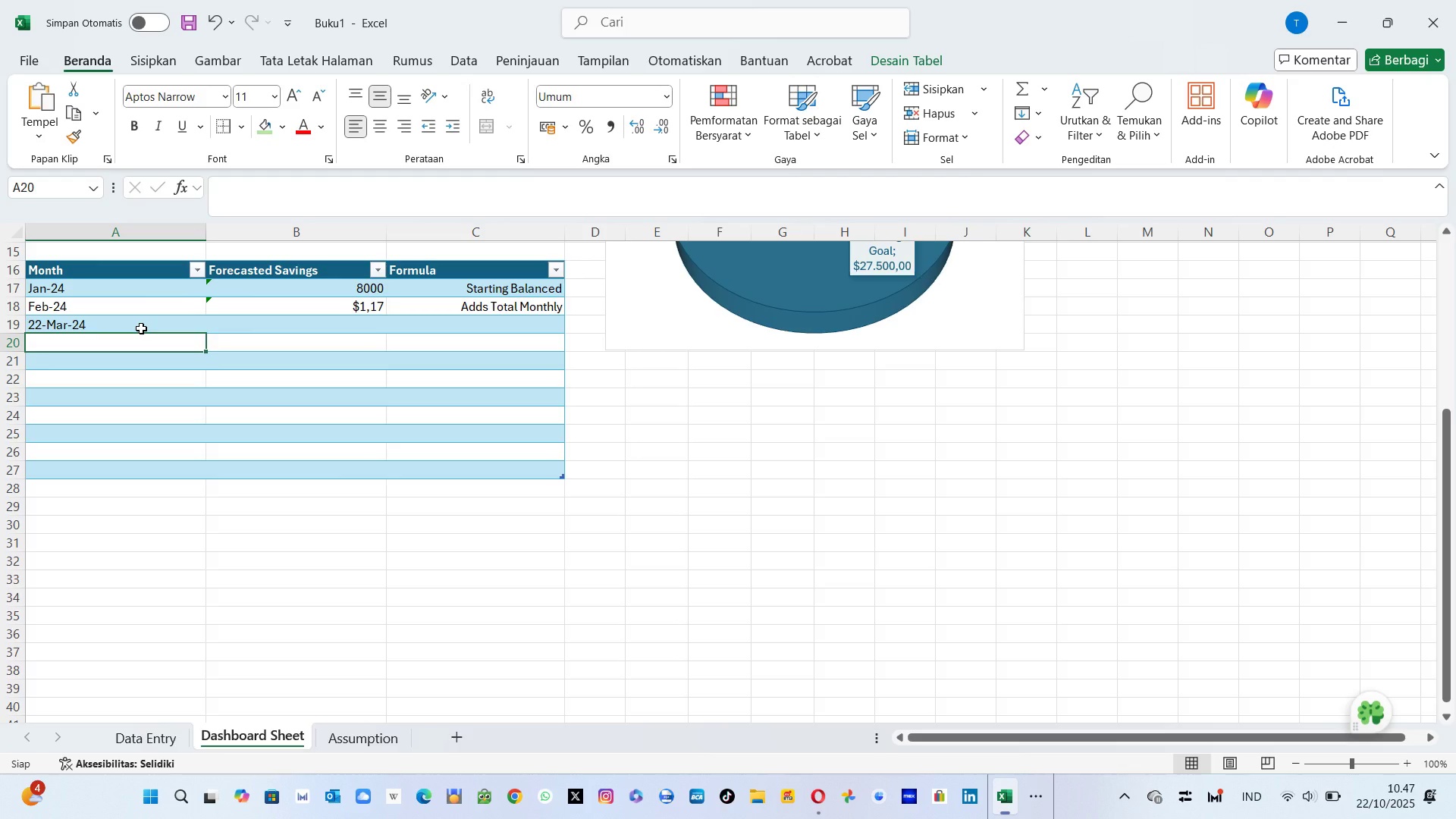 
left_click([141, 328])
 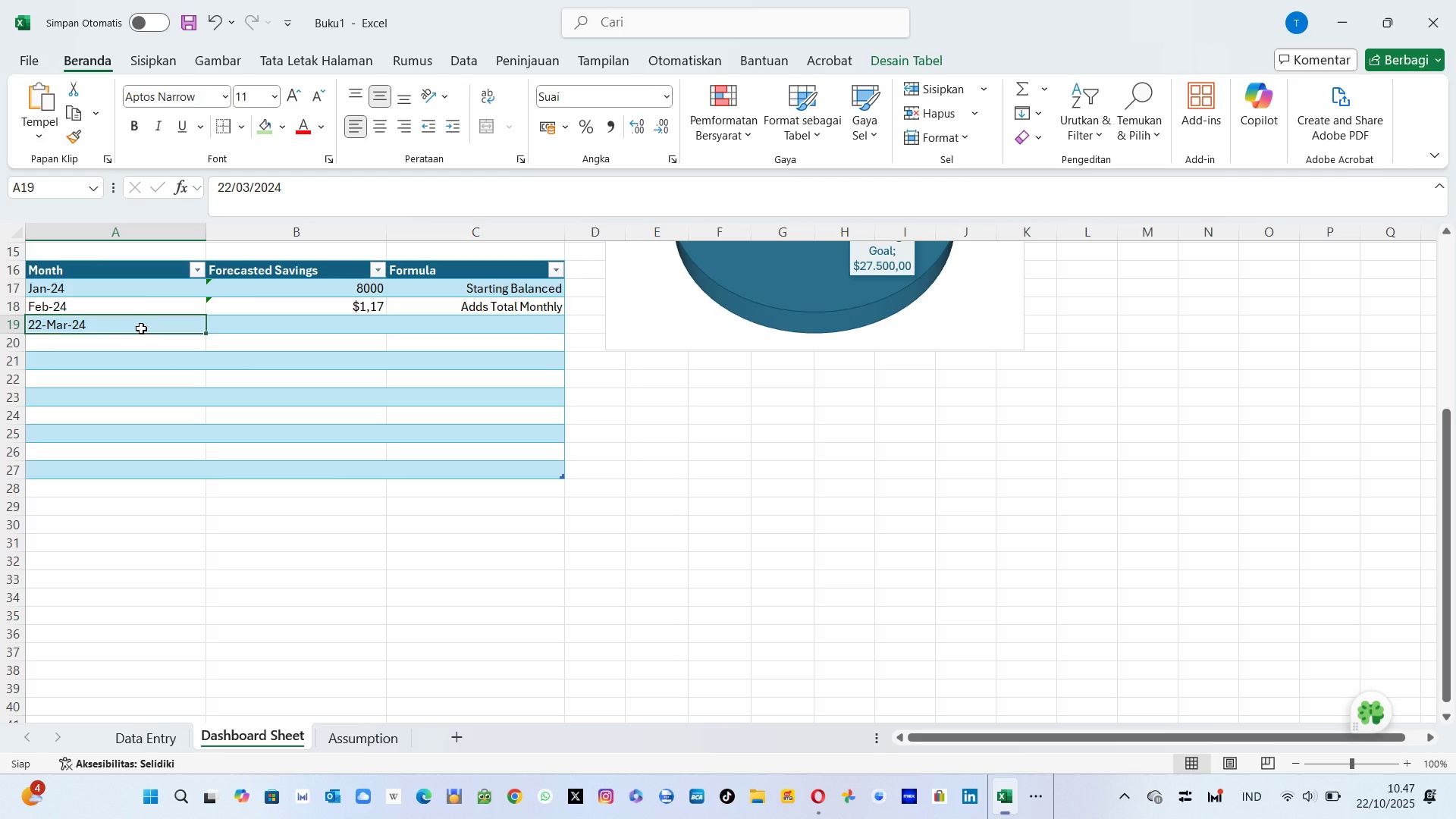 
type(Mare)
key(Backspace)
type(et 202)
key(Backspace)
key(Backspace)
type(024)
 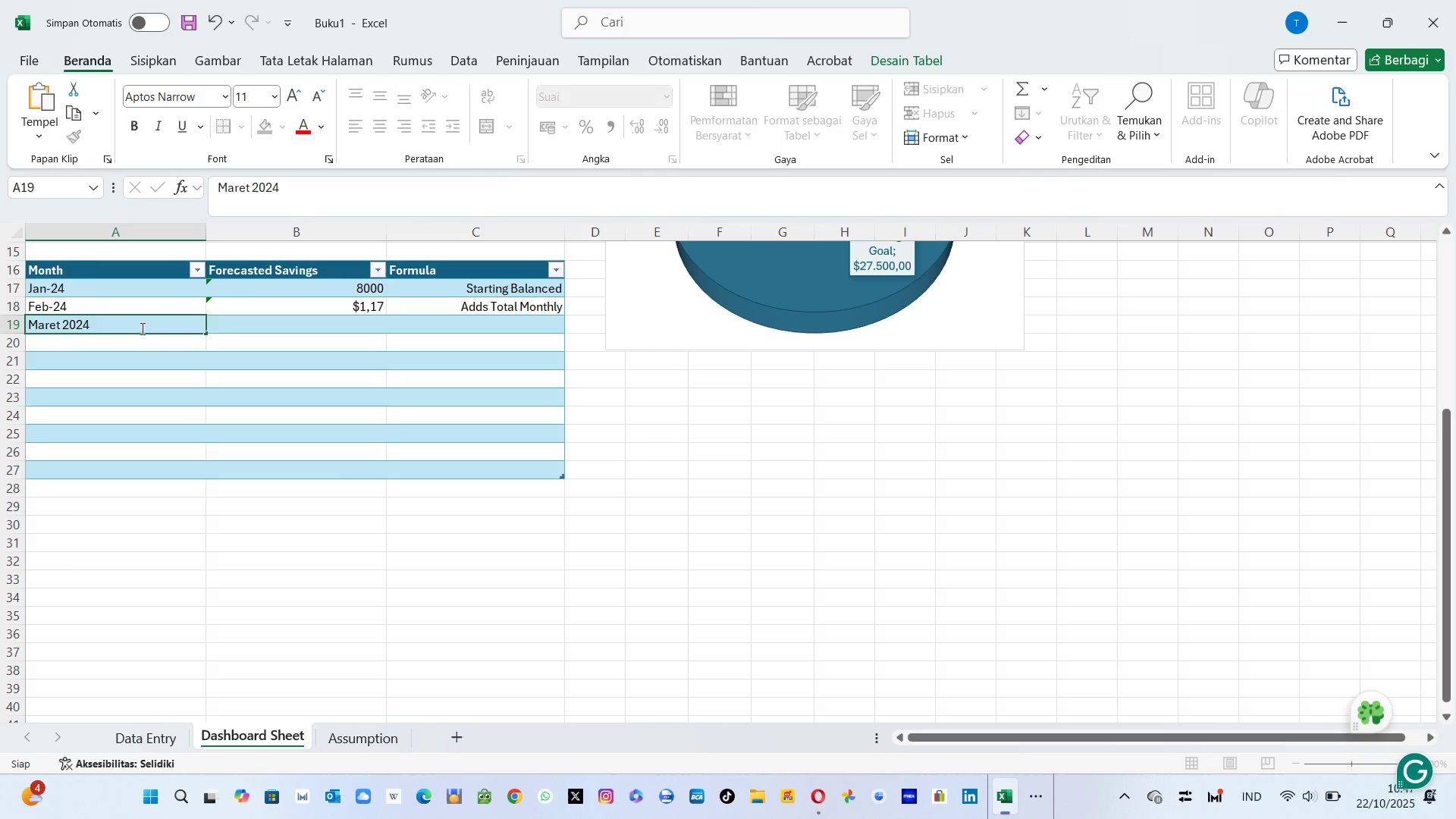 
key(Enter)
 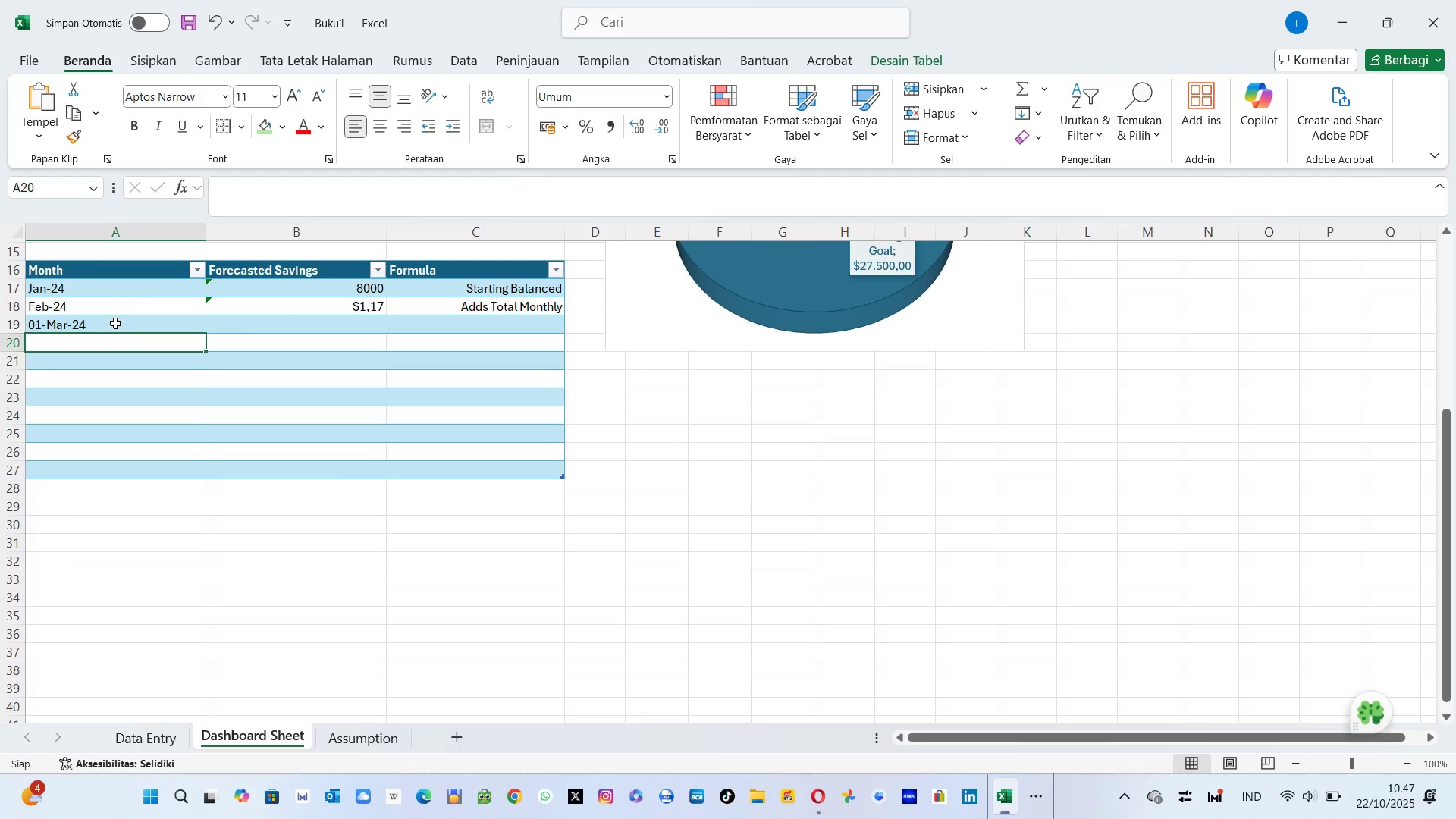 
left_click([121, 323])
 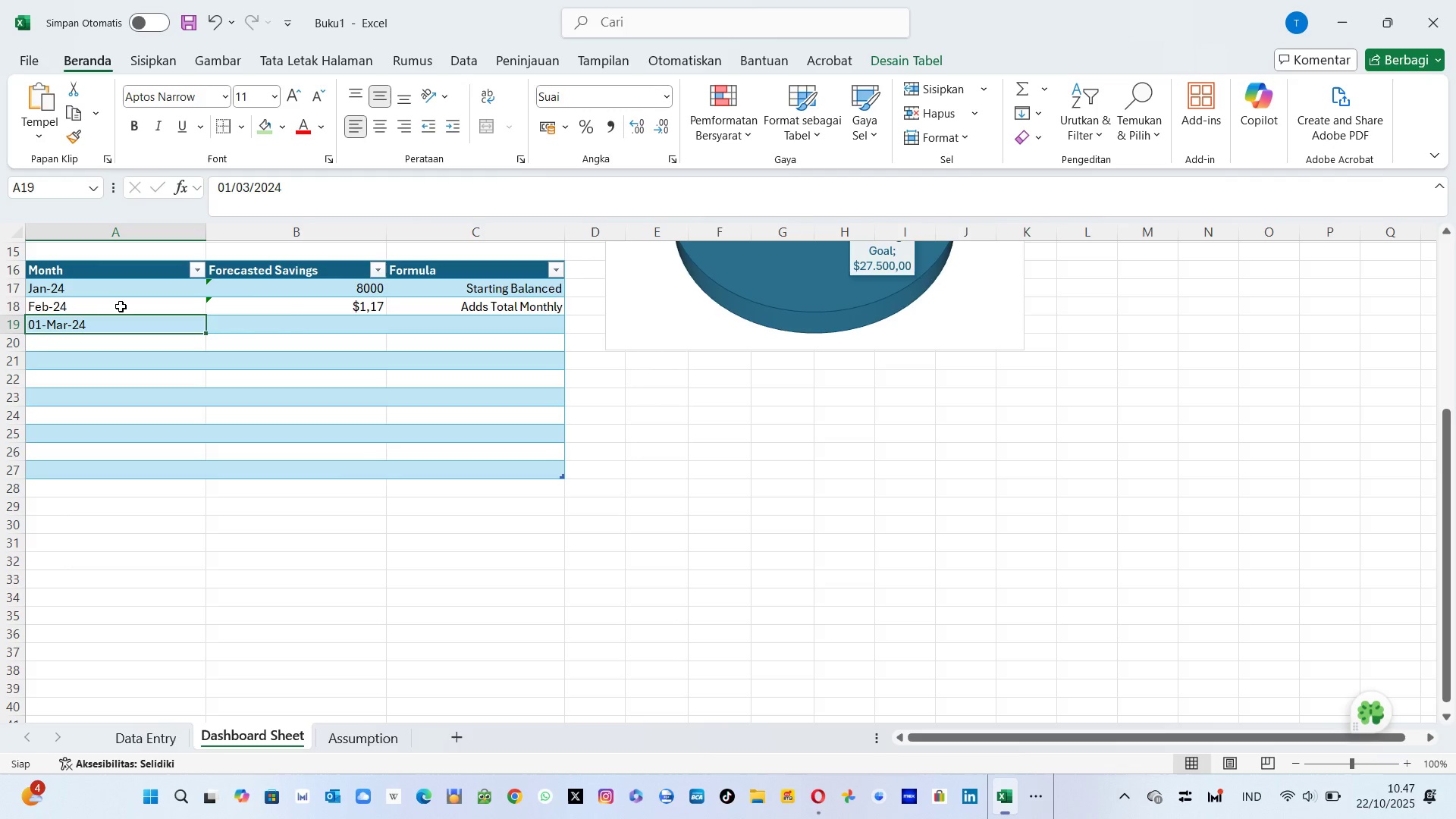 
left_click([119, 305])
 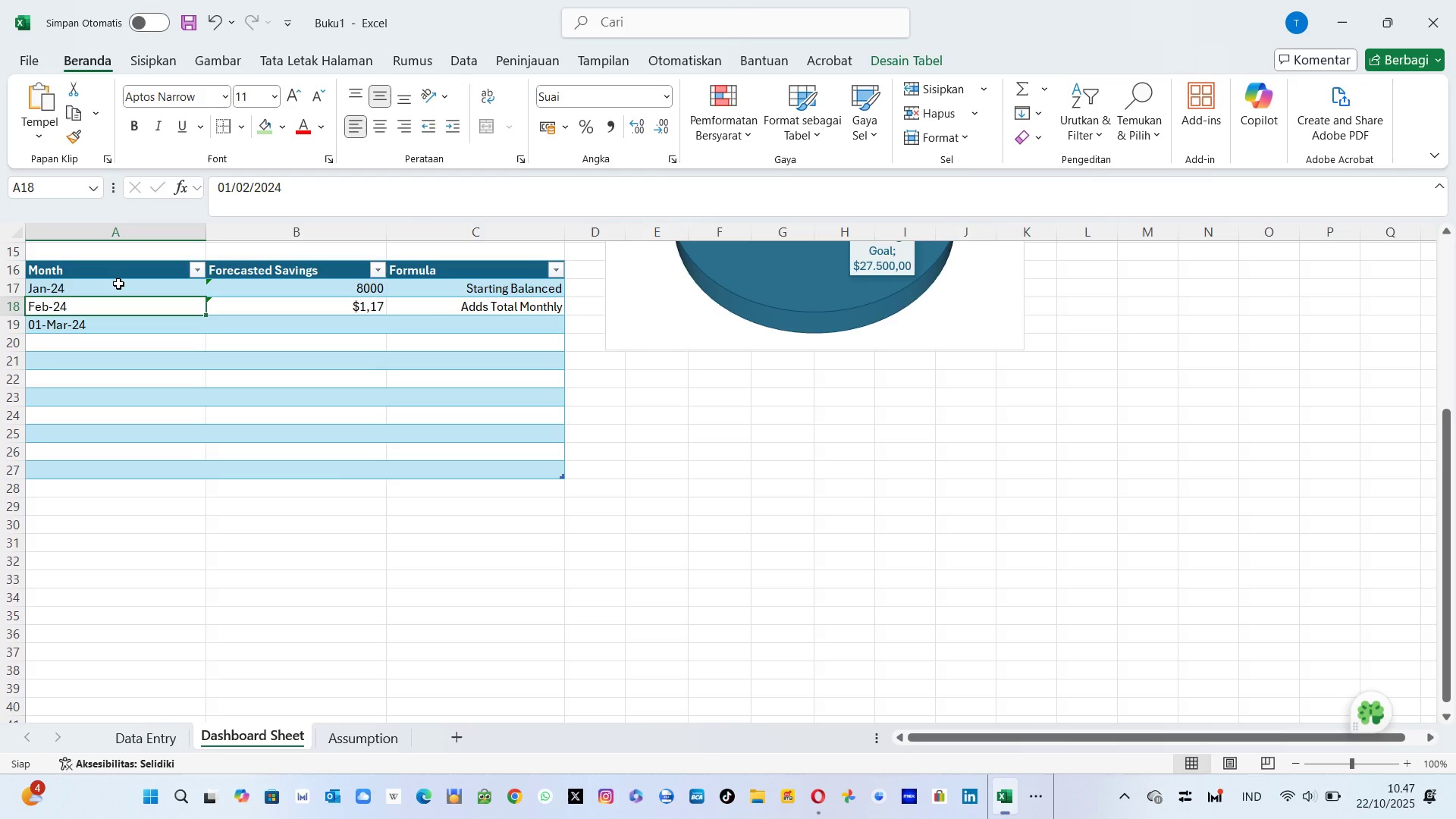 
left_click([118, 284])
 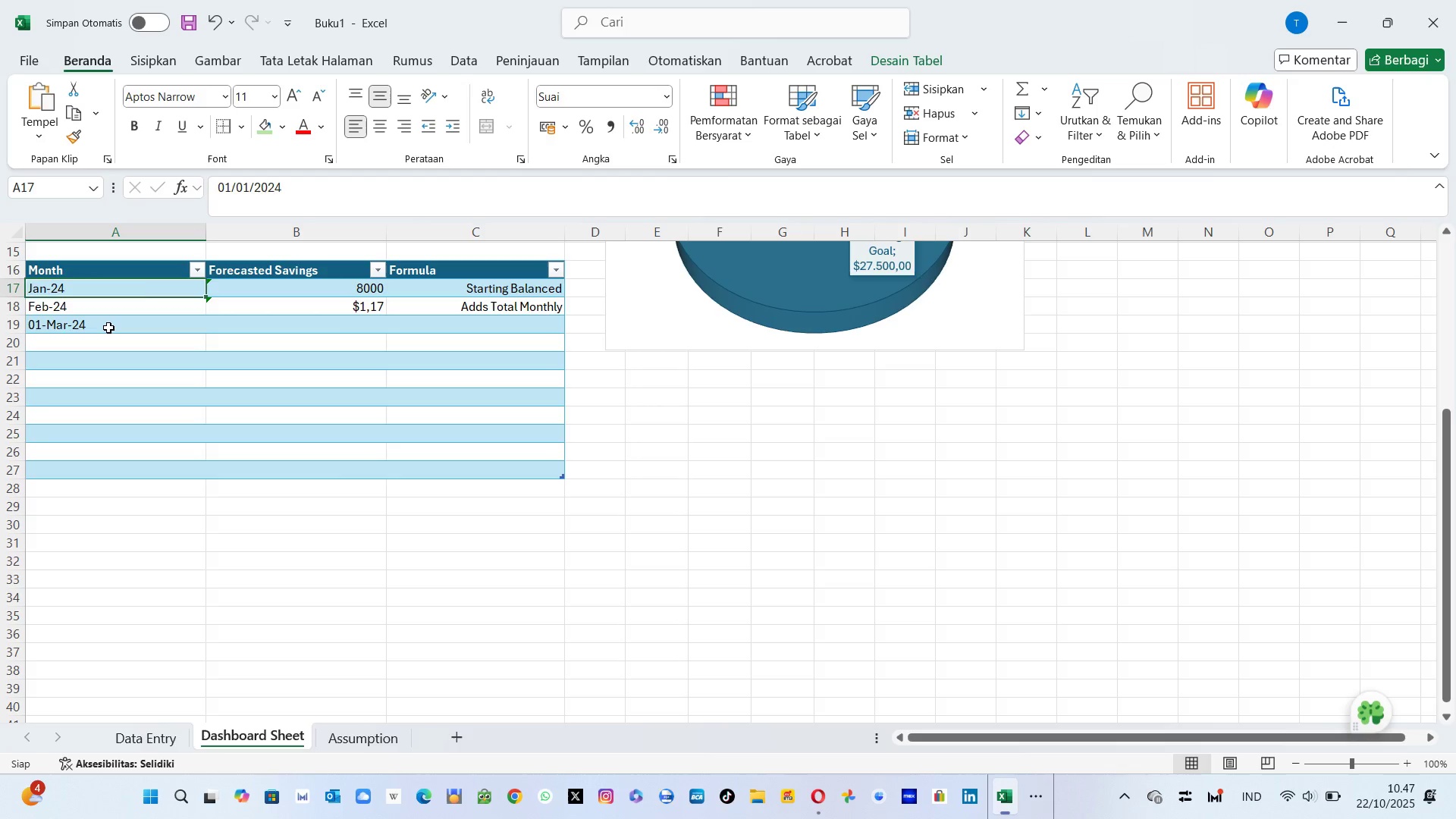 
left_click([108, 328])
 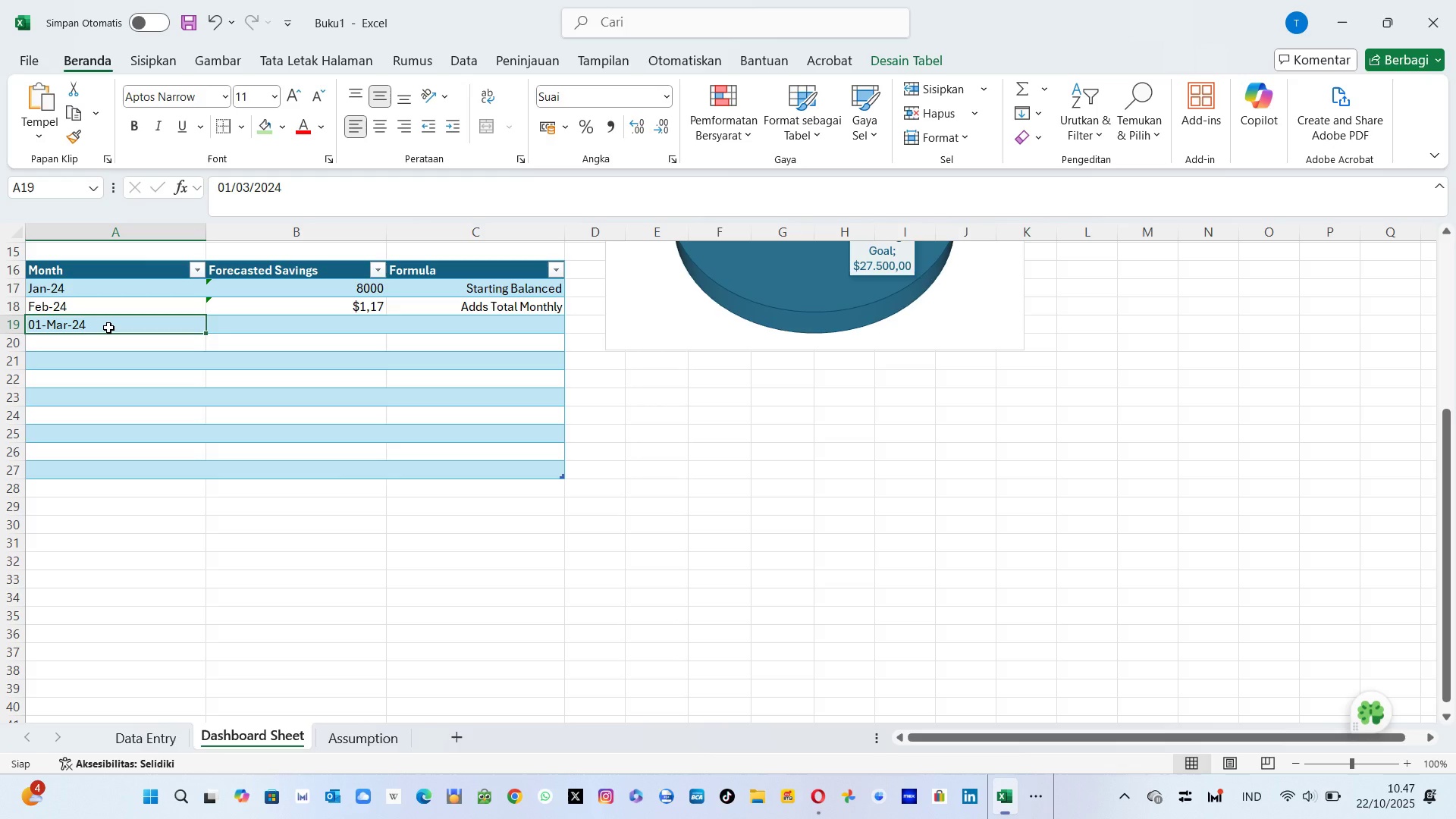 
type(Mar-2024)
 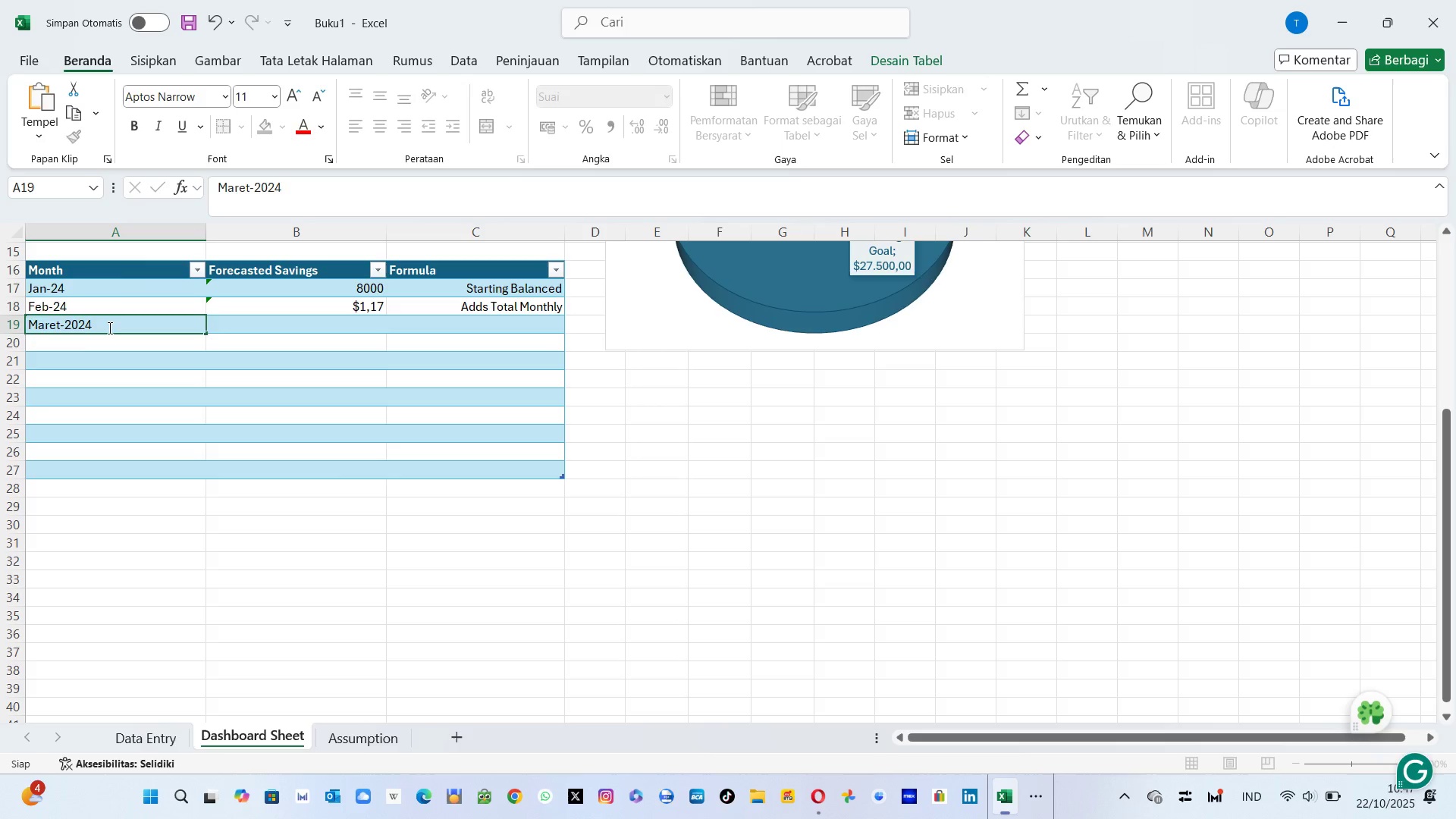 
key(Enter)
 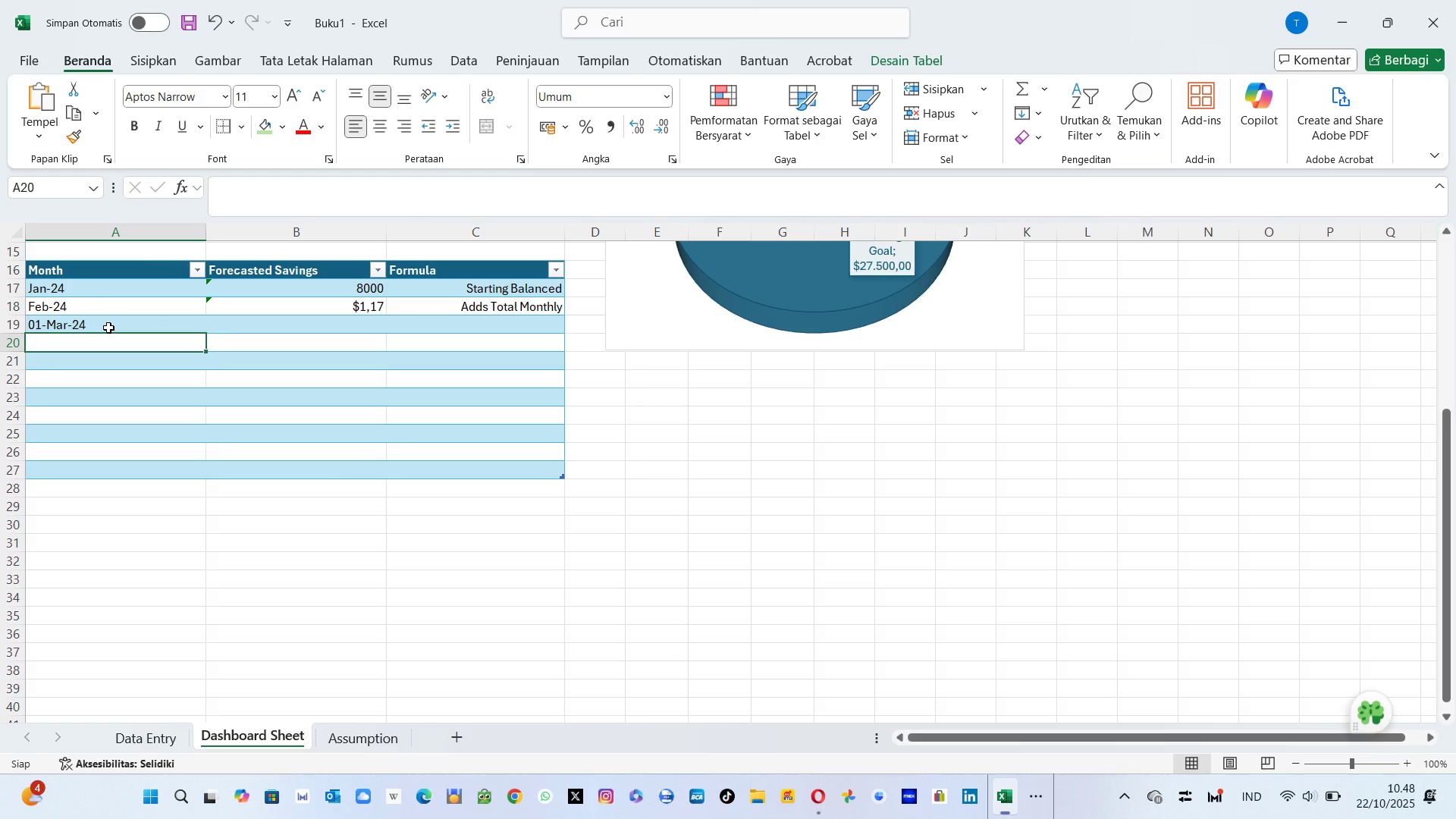 
left_click([108, 328])
 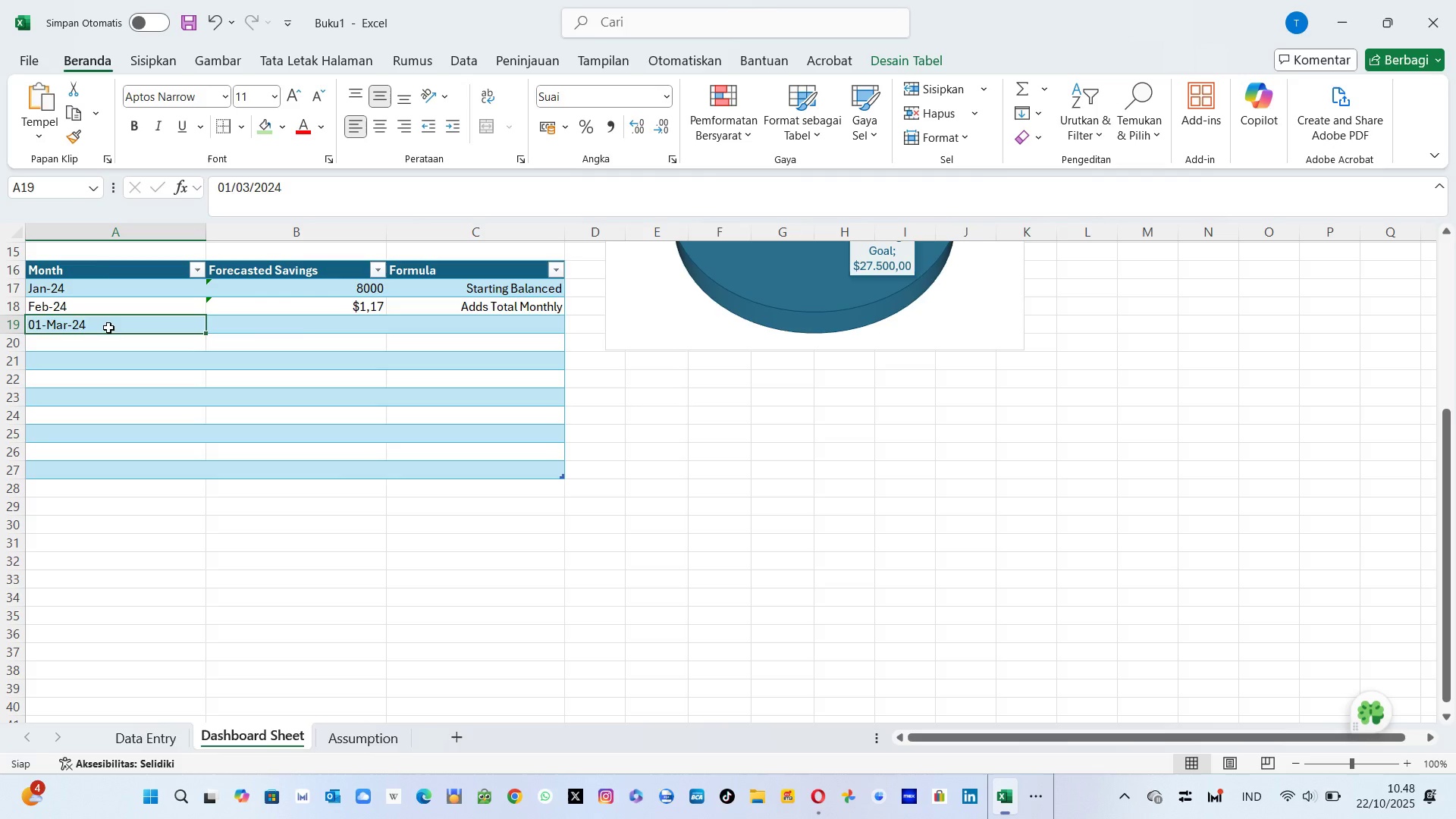 
key(Backspace)
 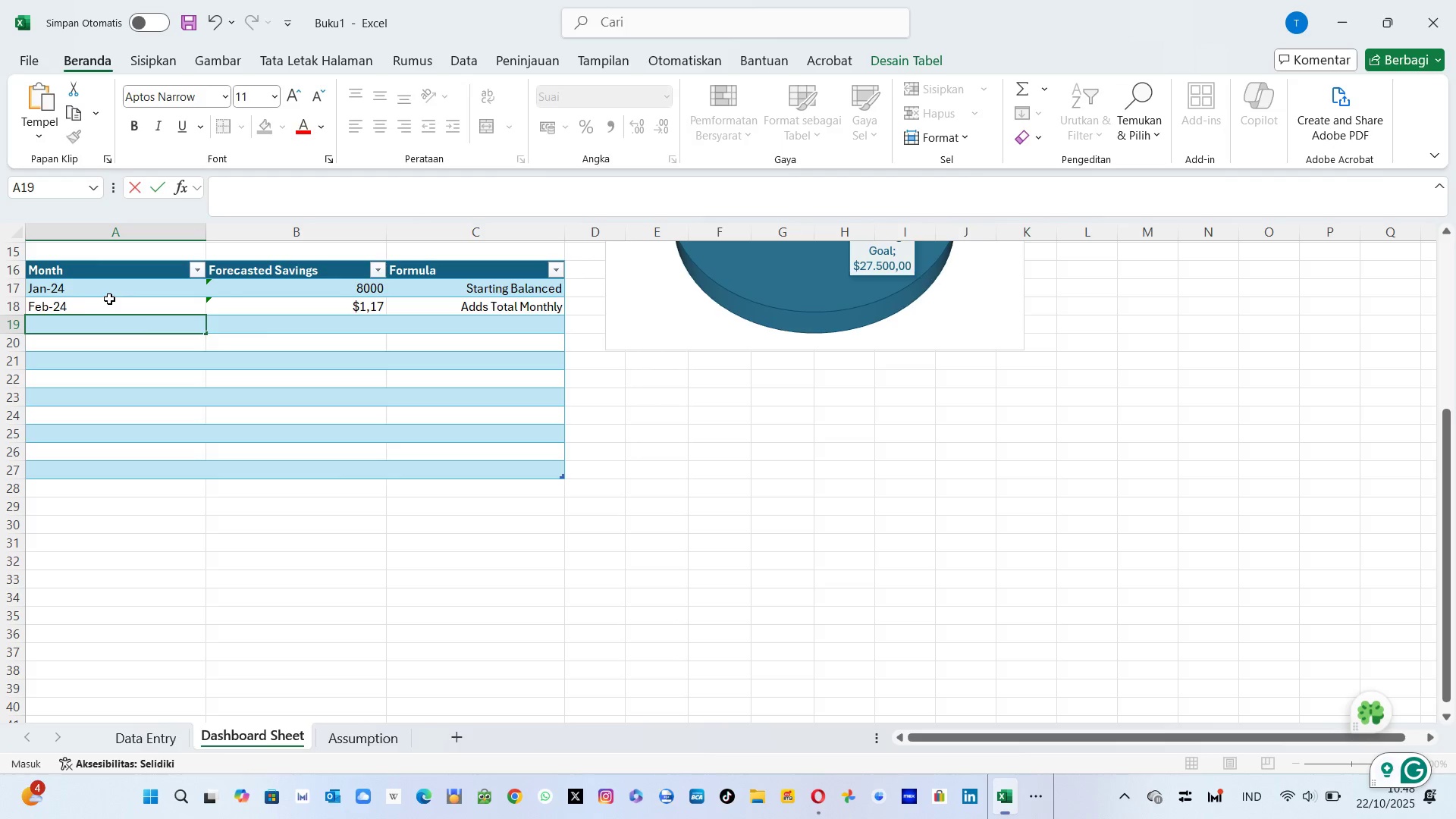 
left_click_drag(start_coordinate=[114, 295], to_coordinate=[127, 476])
 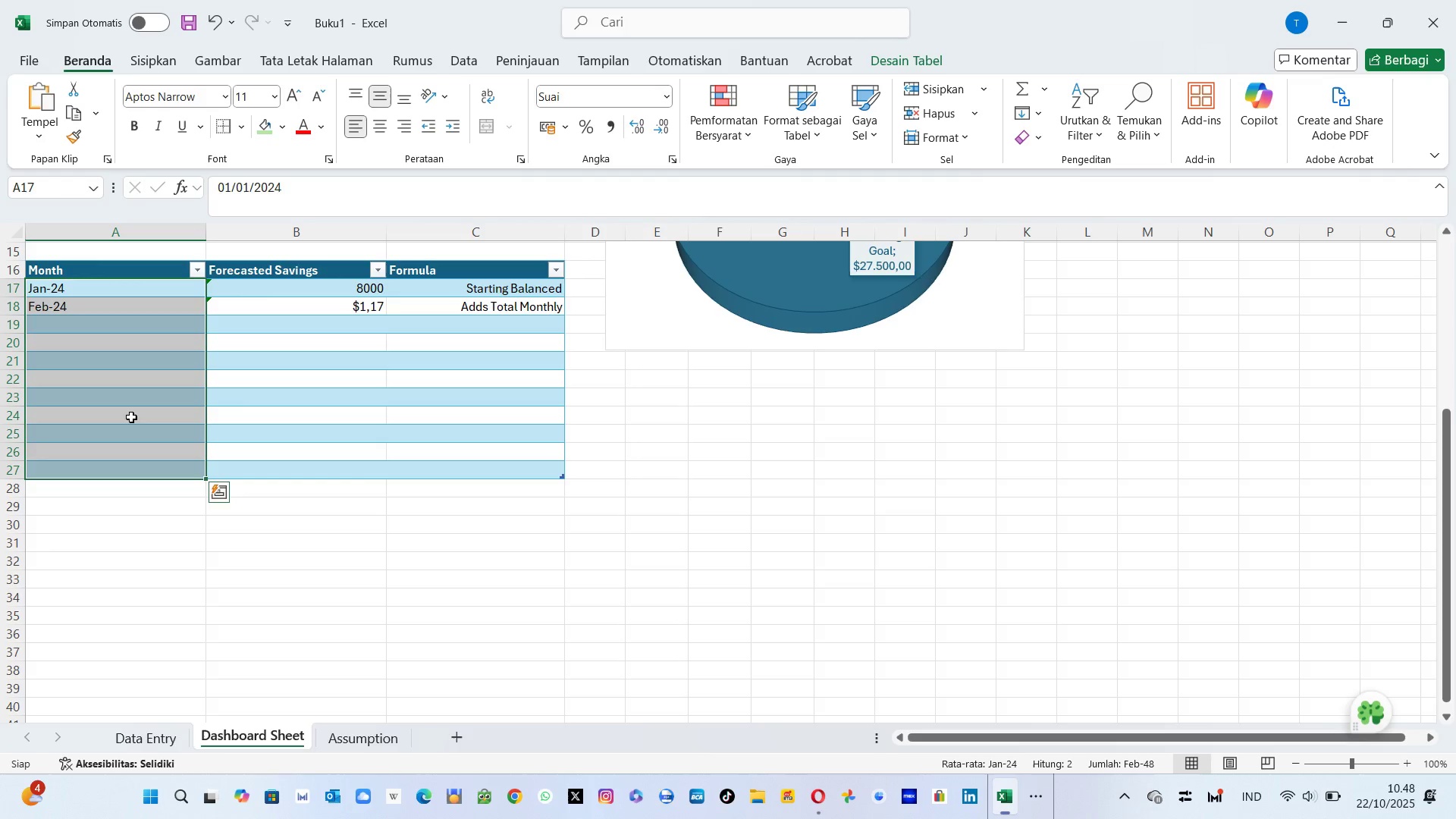 
right_click([131, 417])
 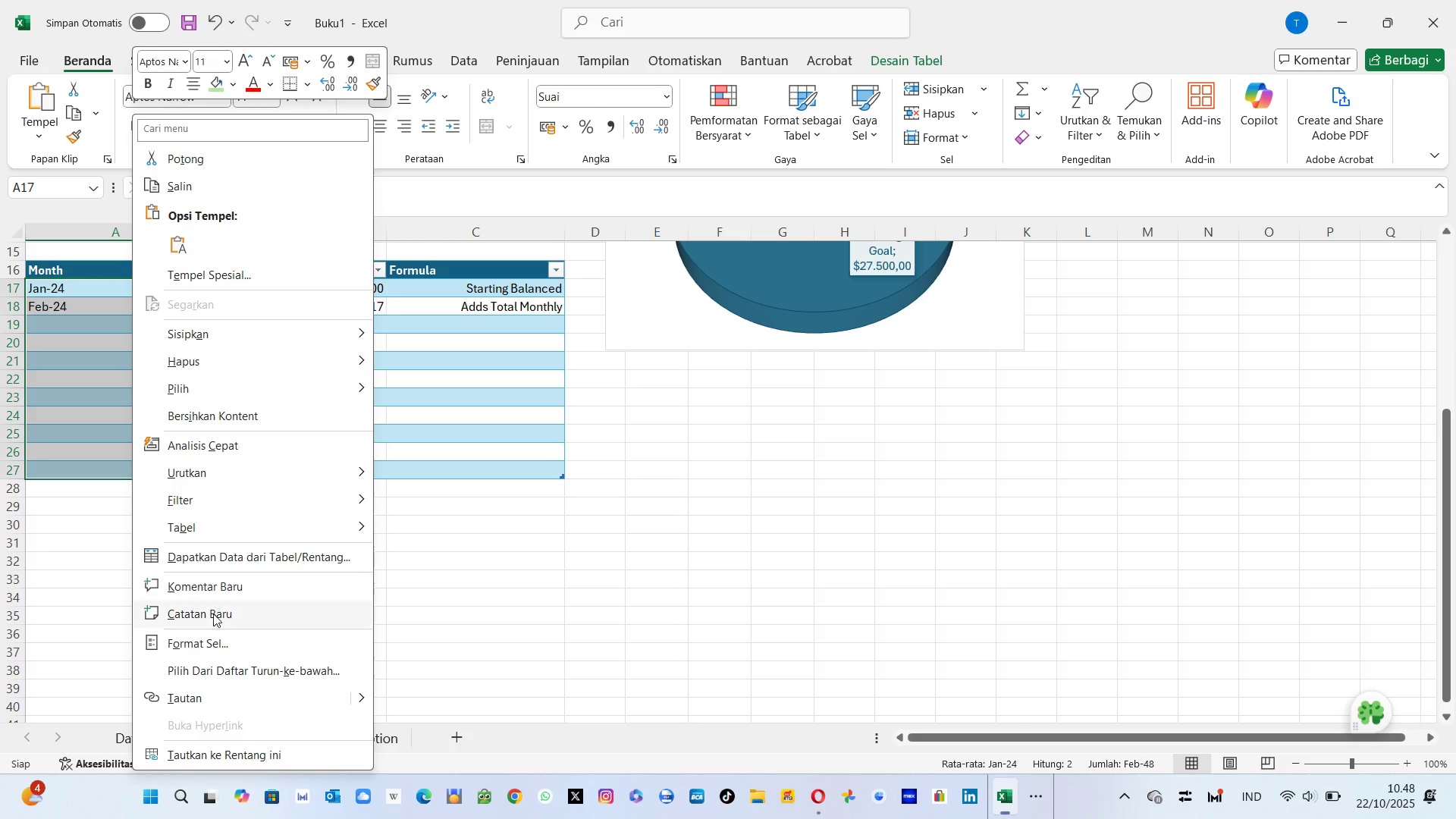 
left_click([212, 638])
 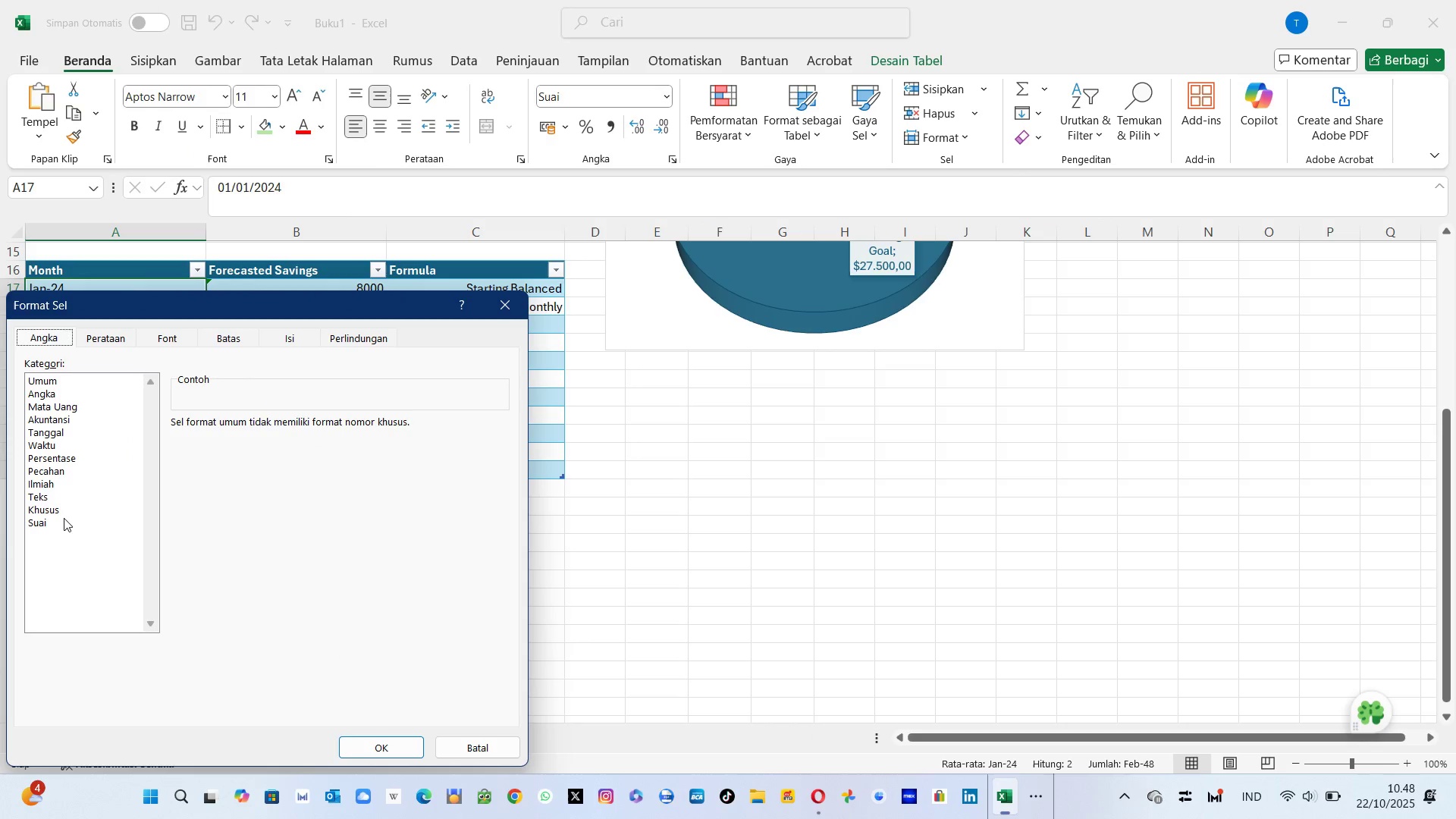 
left_click([65, 526])
 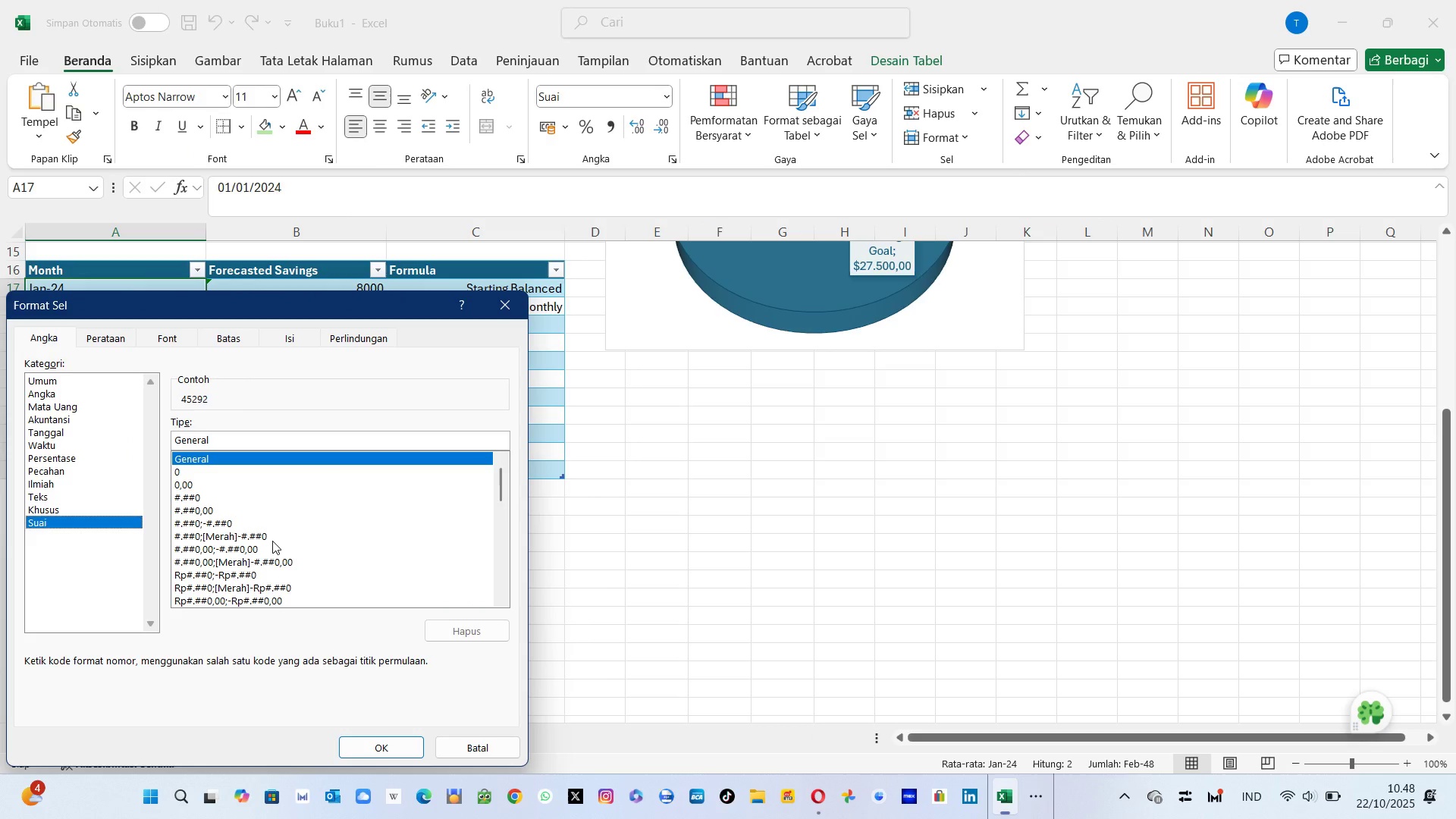 
scroll: coordinate [272, 543], scroll_direction: down, amount: 5.0
 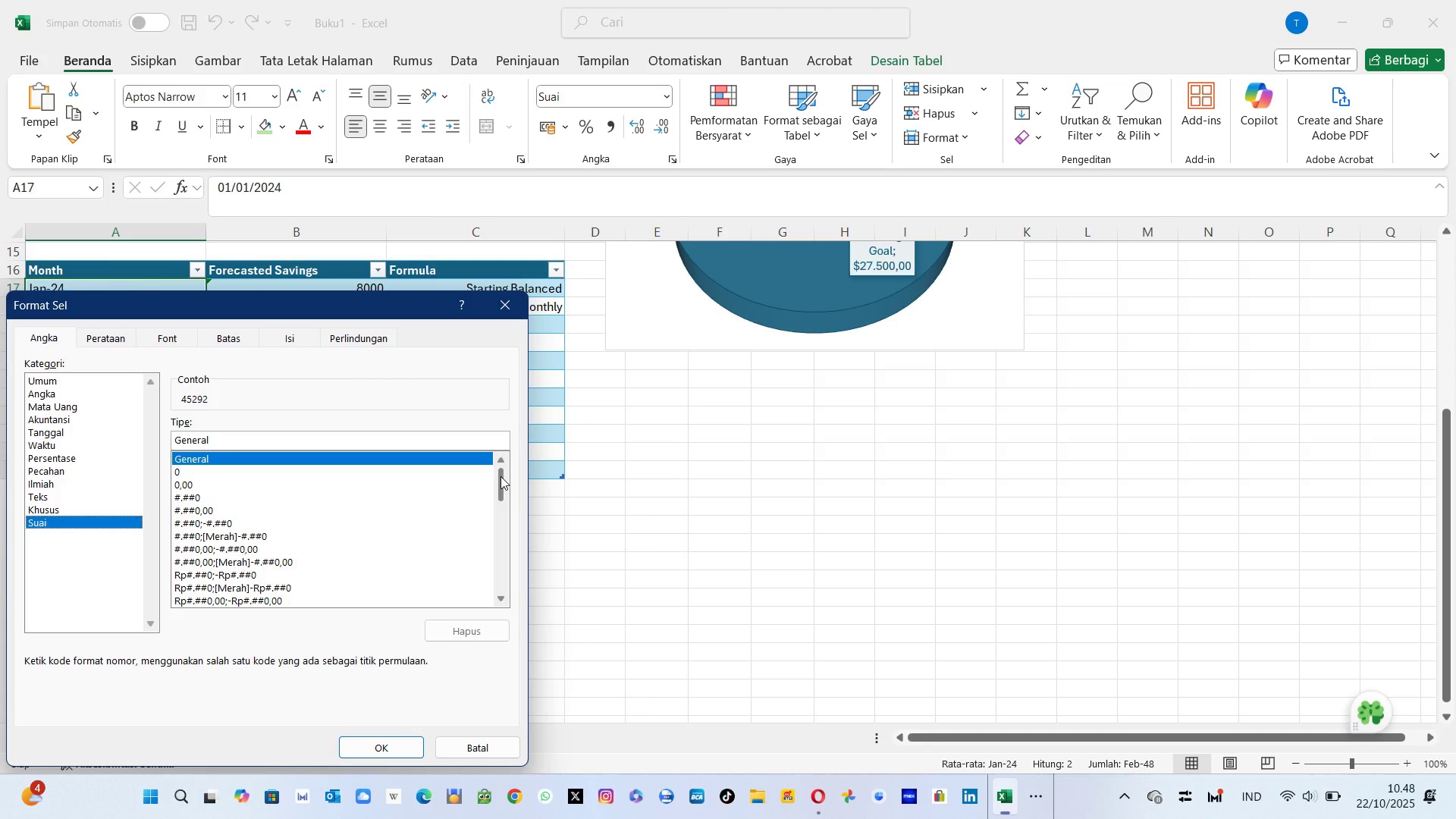 
left_click_drag(start_coordinate=[500, 476], to_coordinate=[504, 520])
 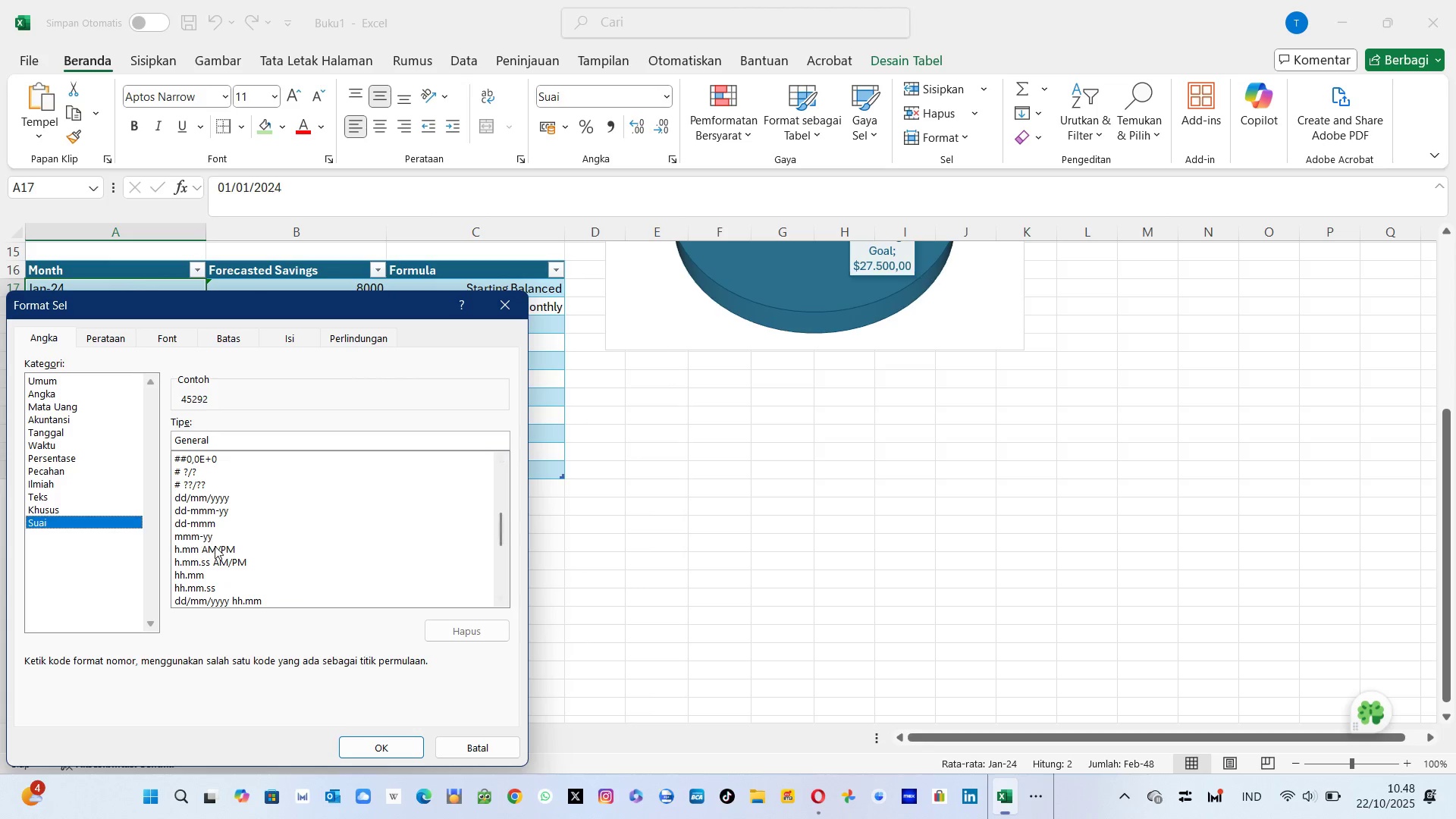 
left_click([215, 546])
 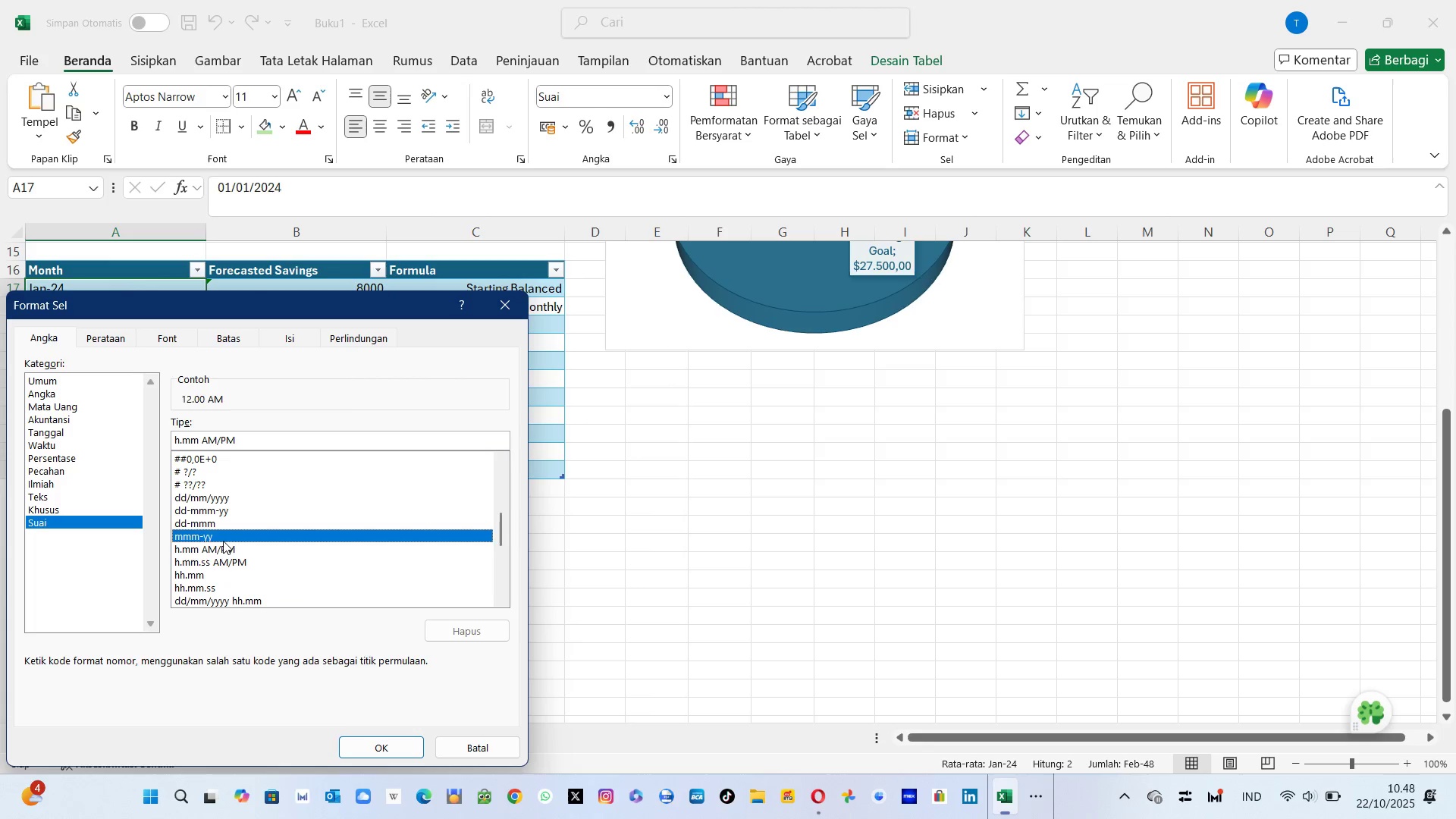 
left_click([223, 541])
 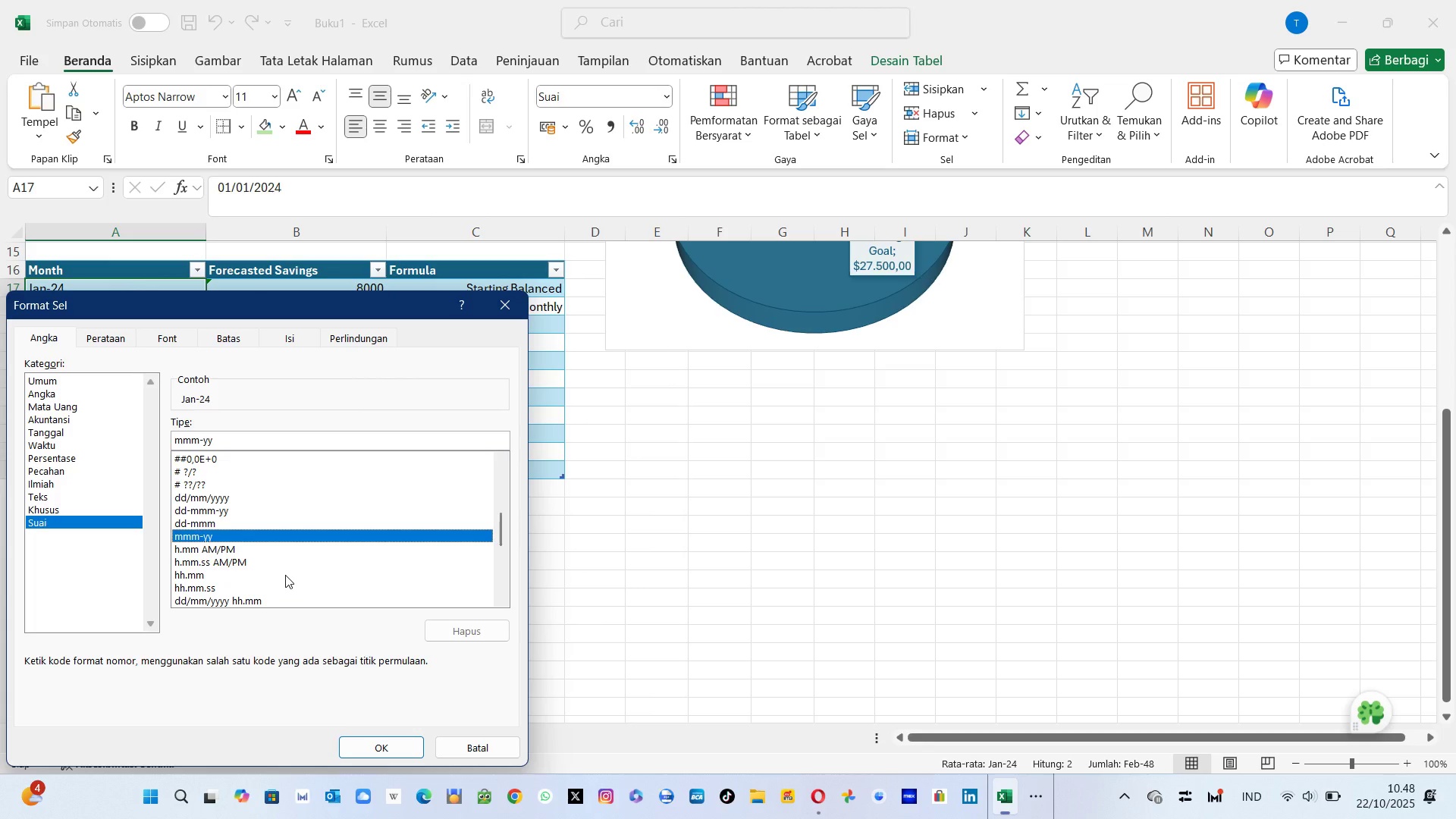 
wait(5.2)
 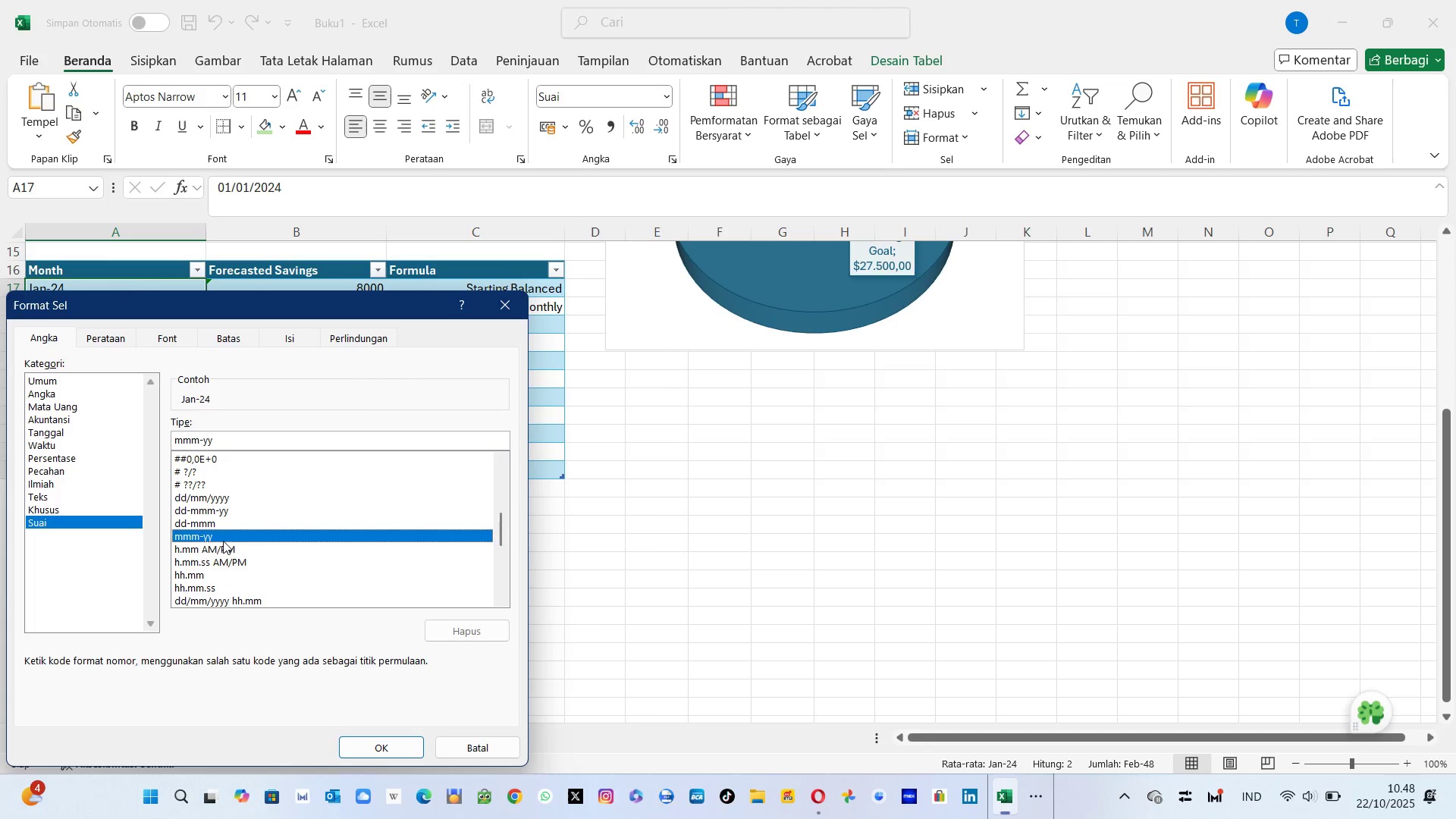 
scroll: coordinate [285, 575], scroll_direction: down, amount: 1.0
 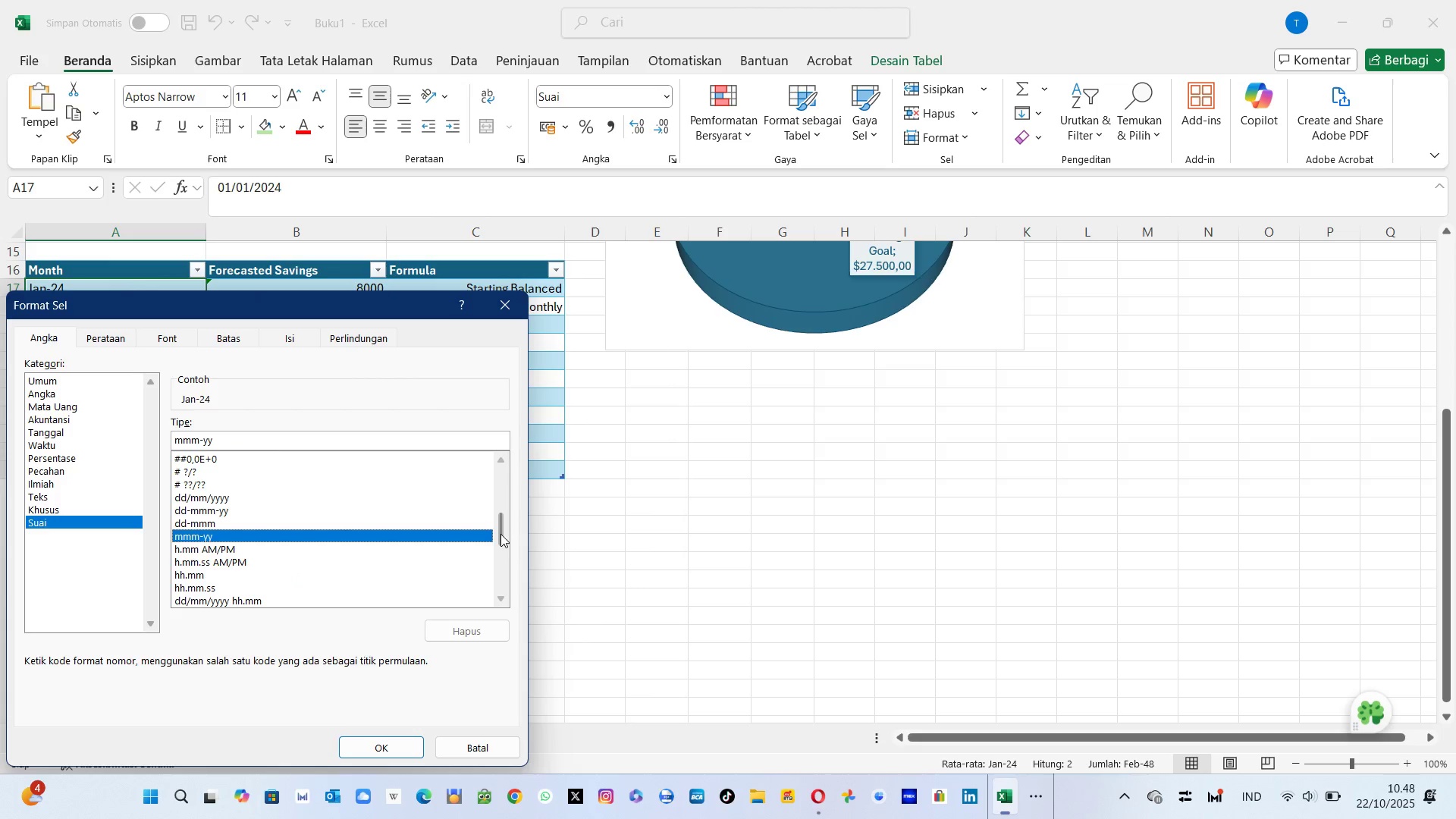 
left_click_drag(start_coordinate=[501, 534], to_coordinate=[498, 546])
 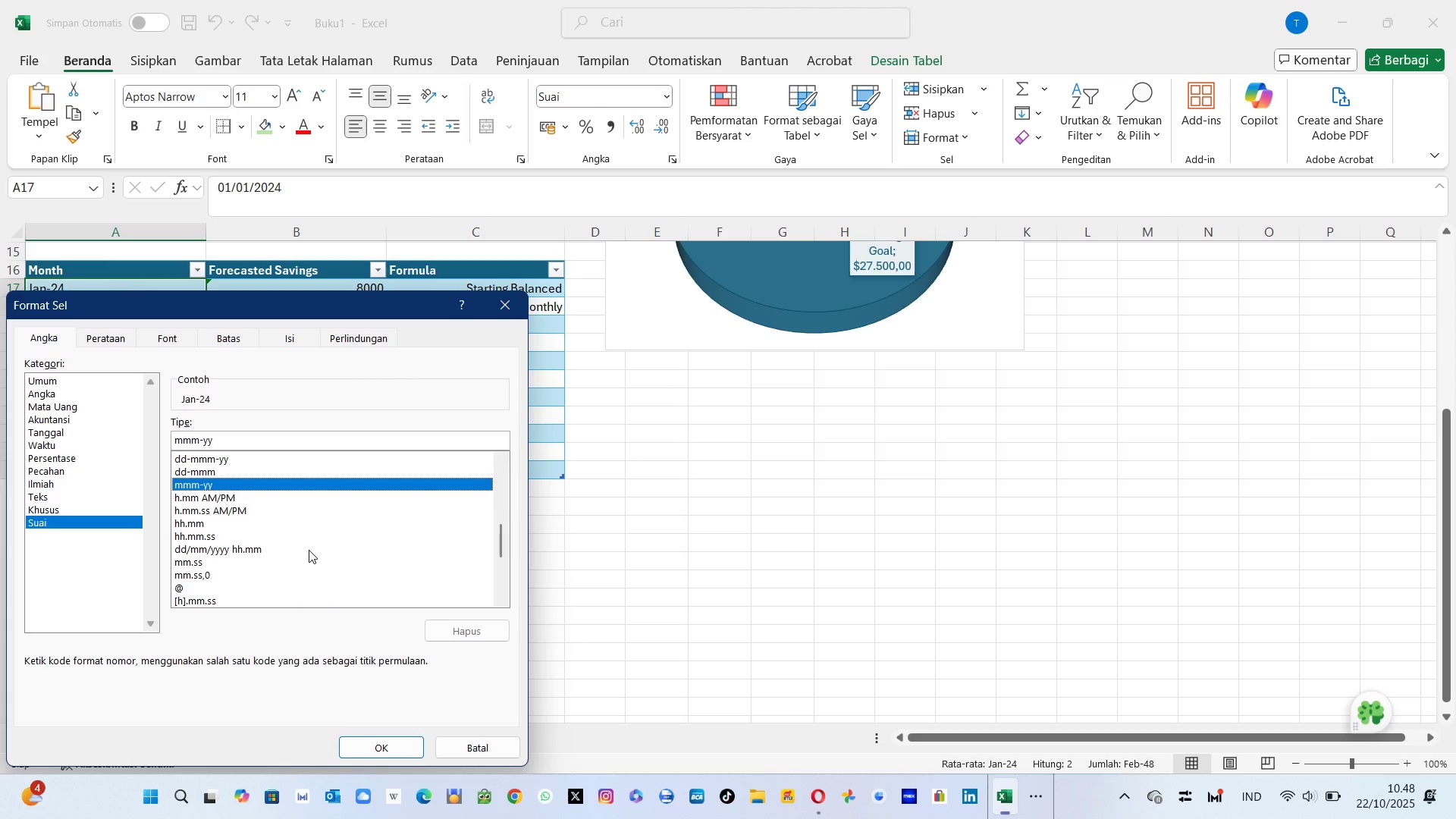 
scroll: coordinate [309, 550], scroll_direction: none, amount: 0.0
 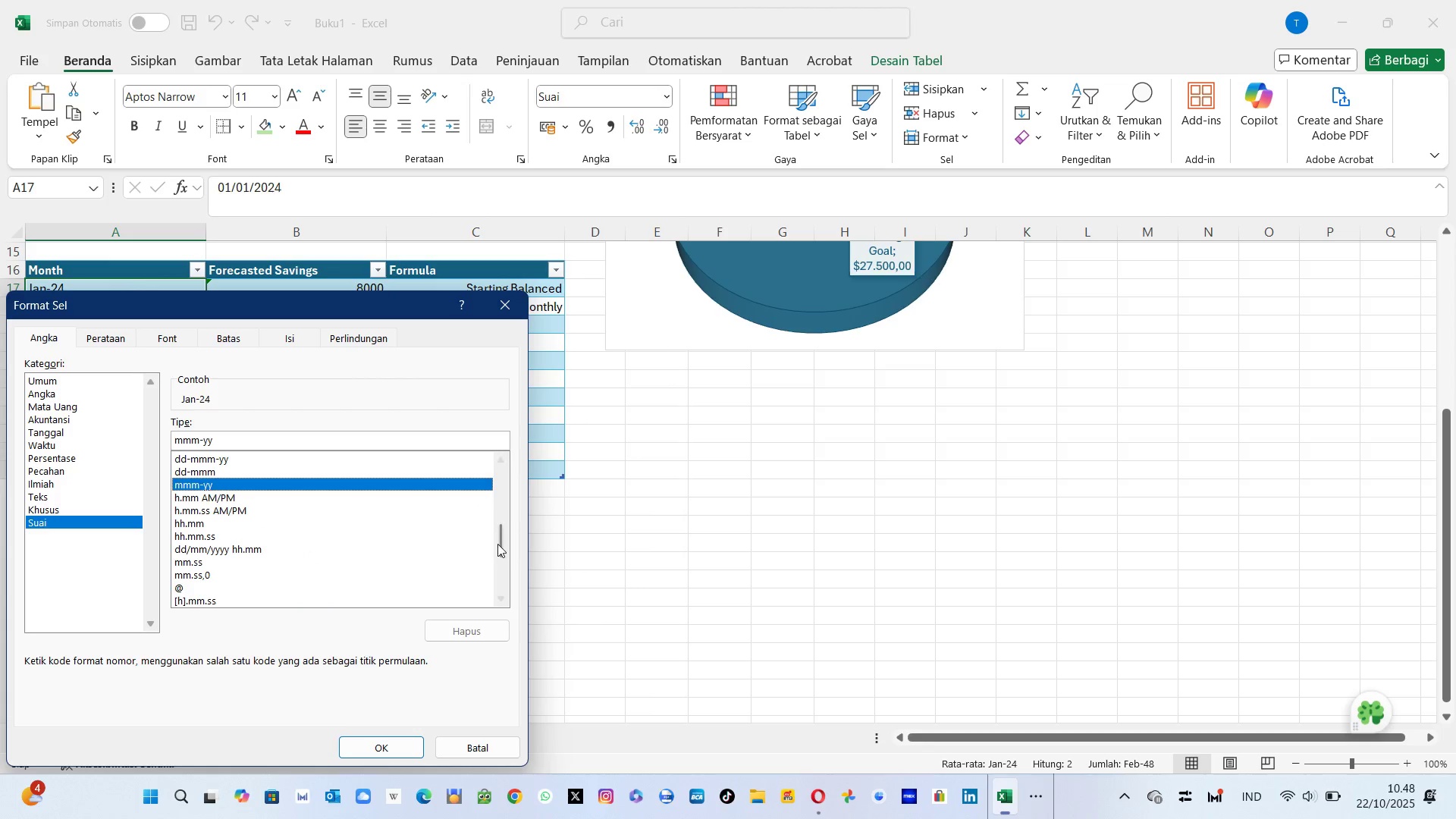 
left_click_drag(start_coordinate=[497, 544], to_coordinate=[494, 469])
 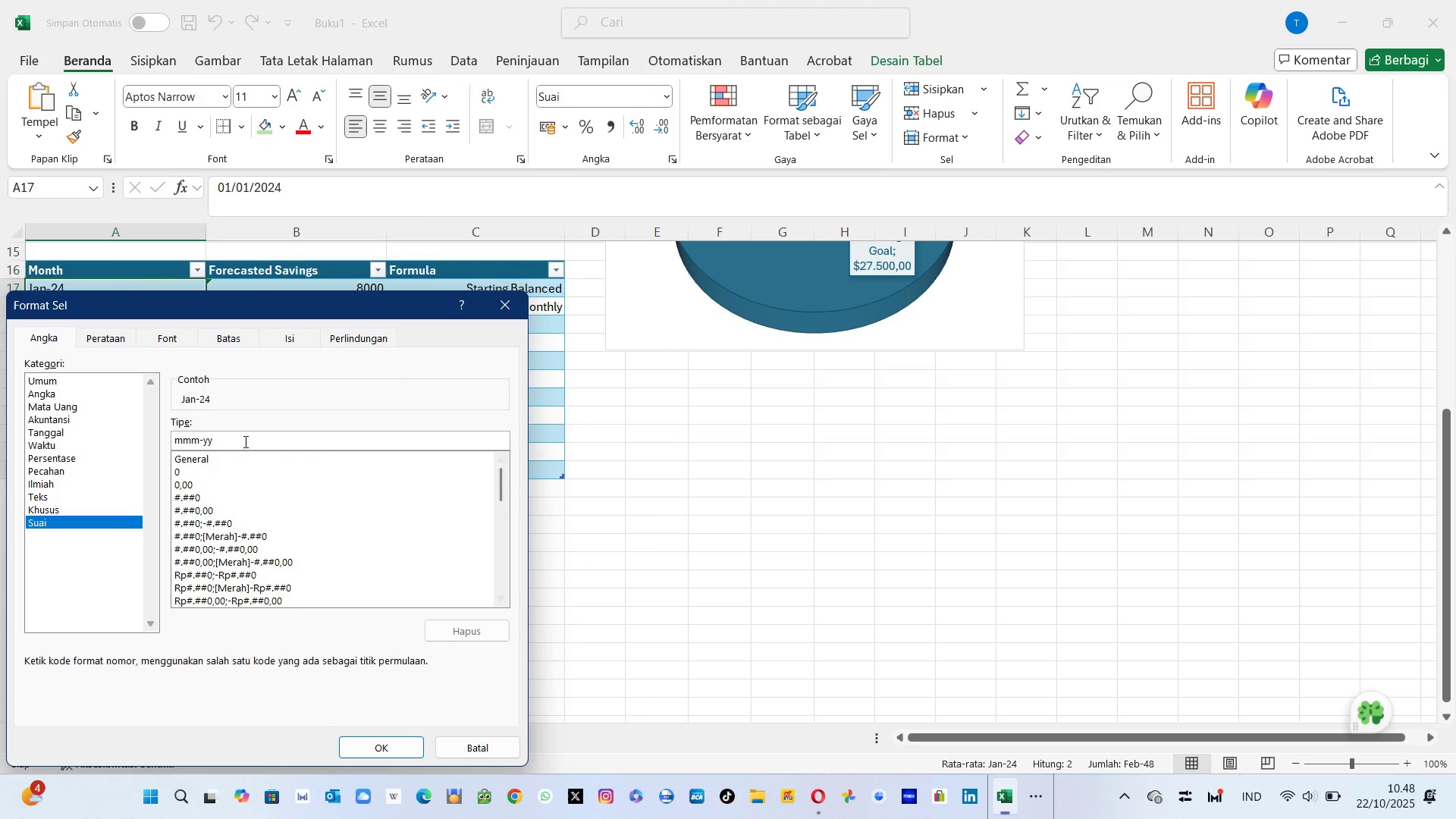 
left_click([244, 441])
 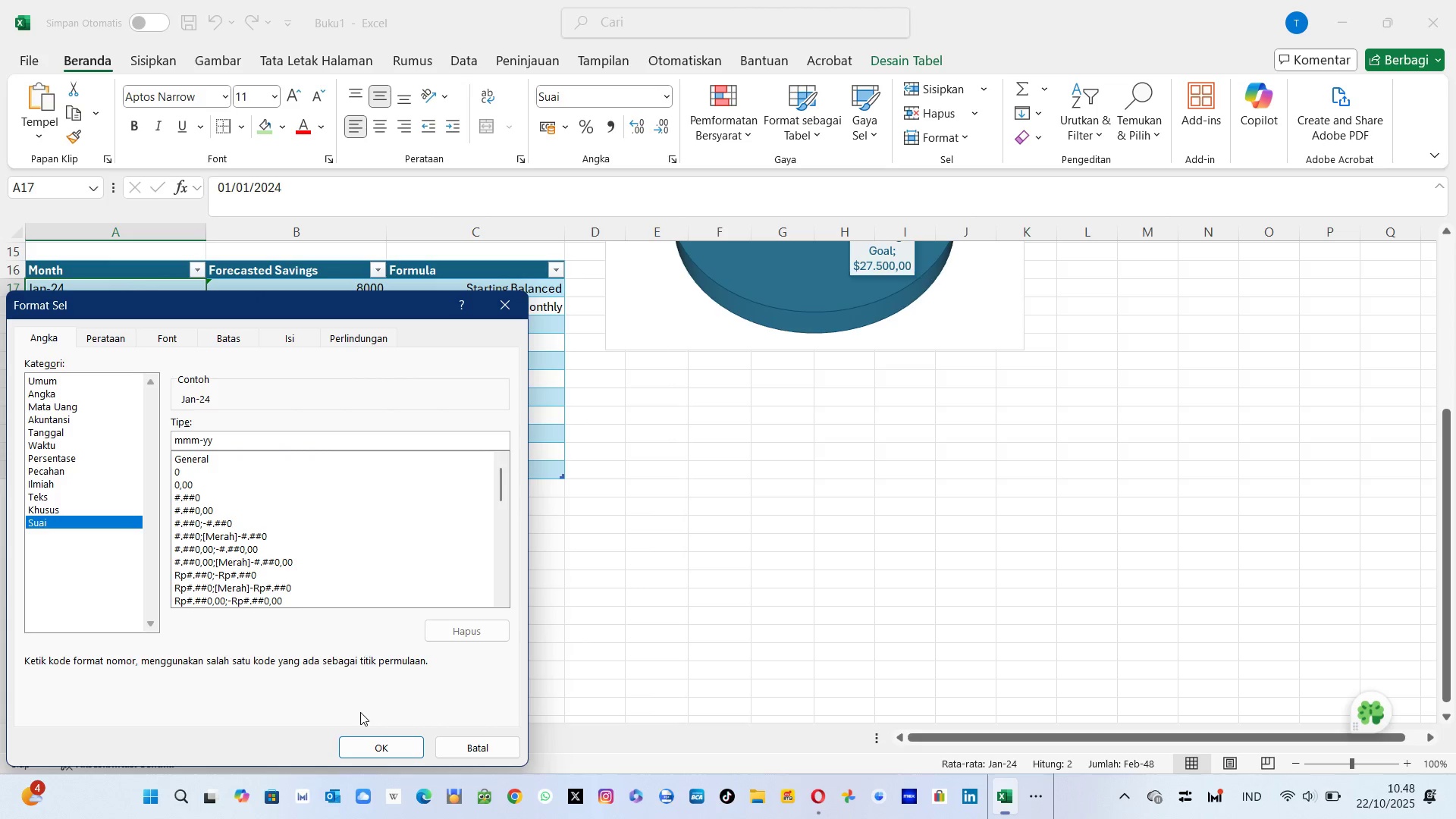 
key(ArrowLeft)
 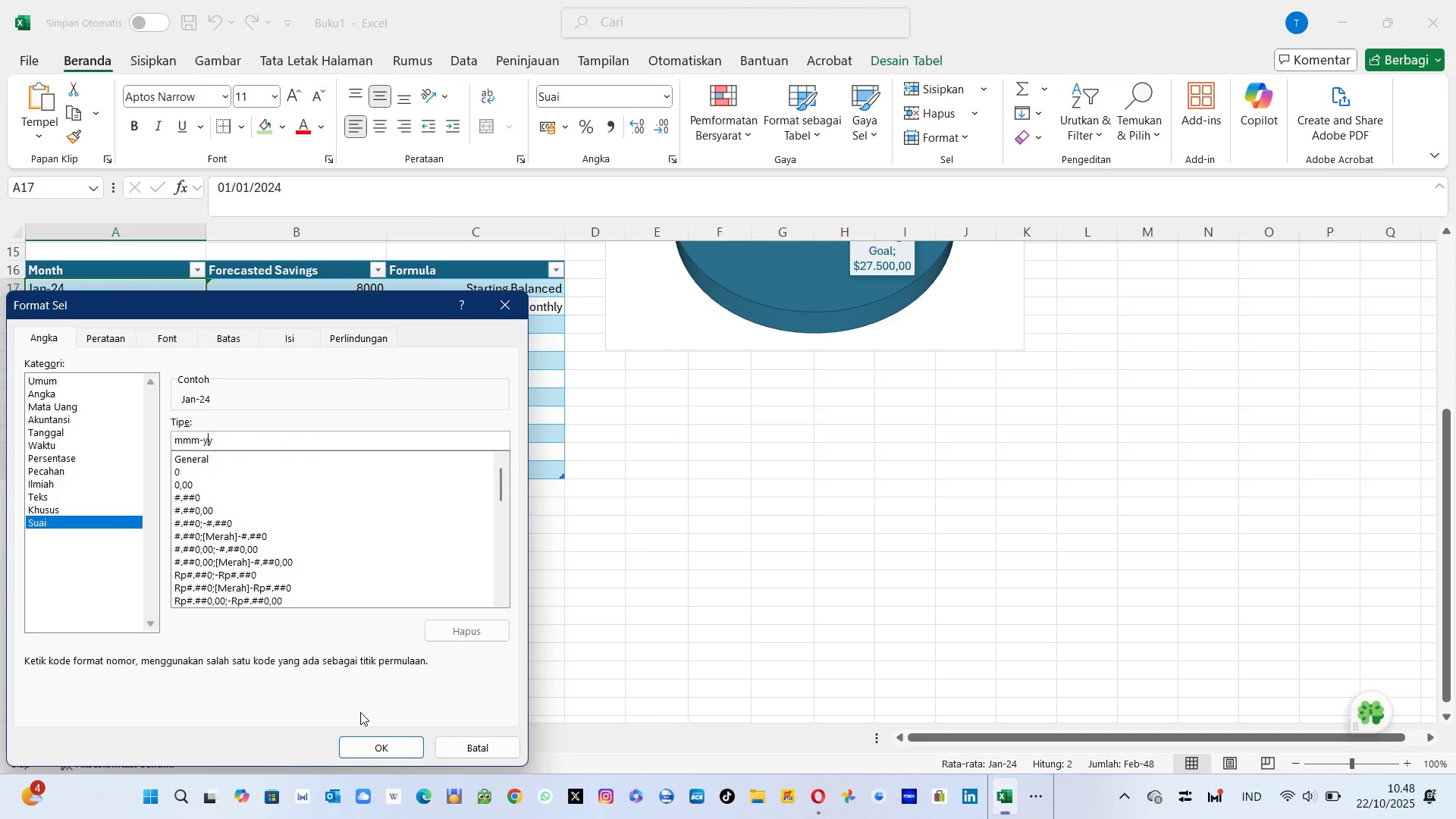 
key(ArrowLeft)
 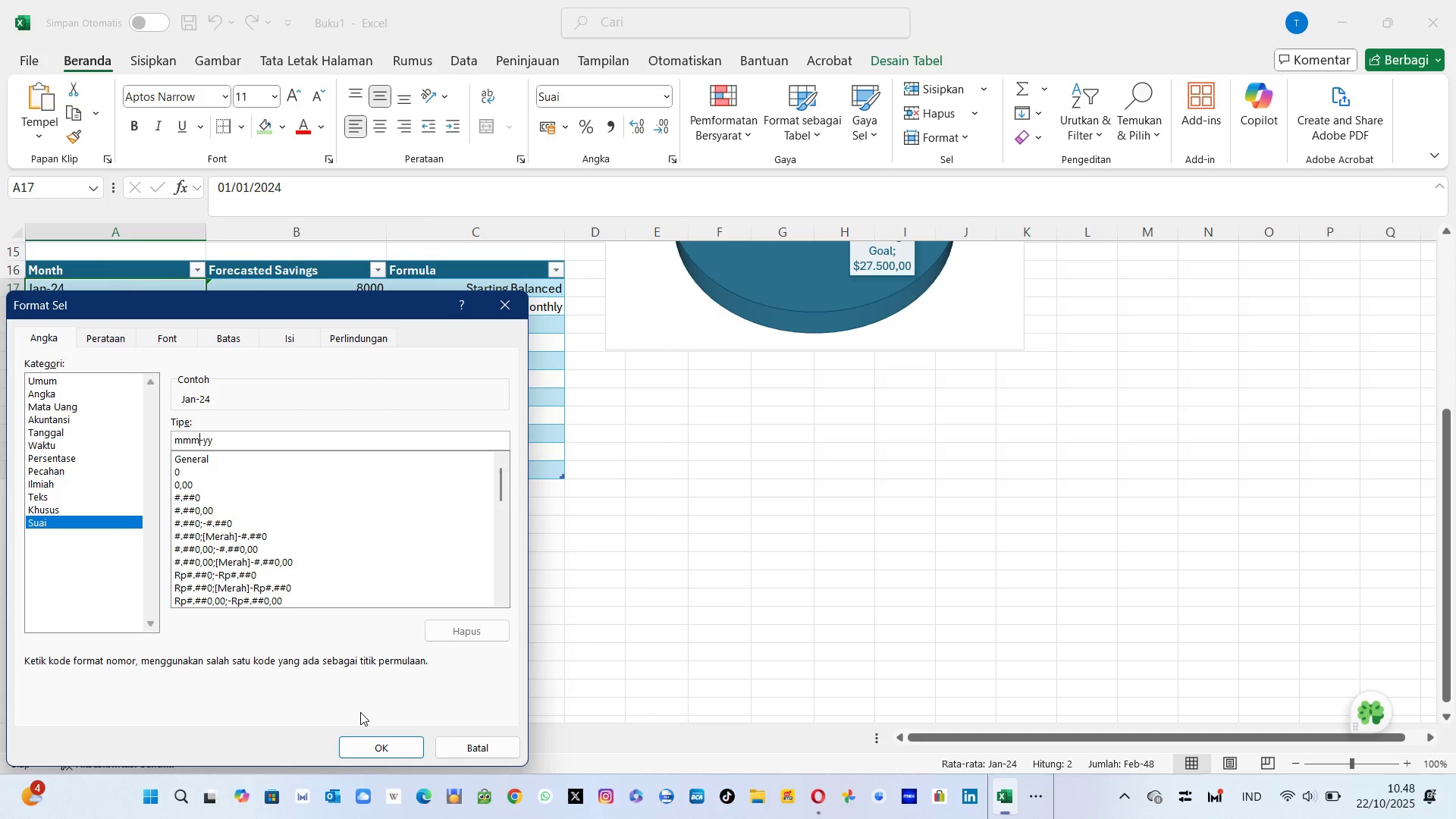 
key(ArrowLeft)
 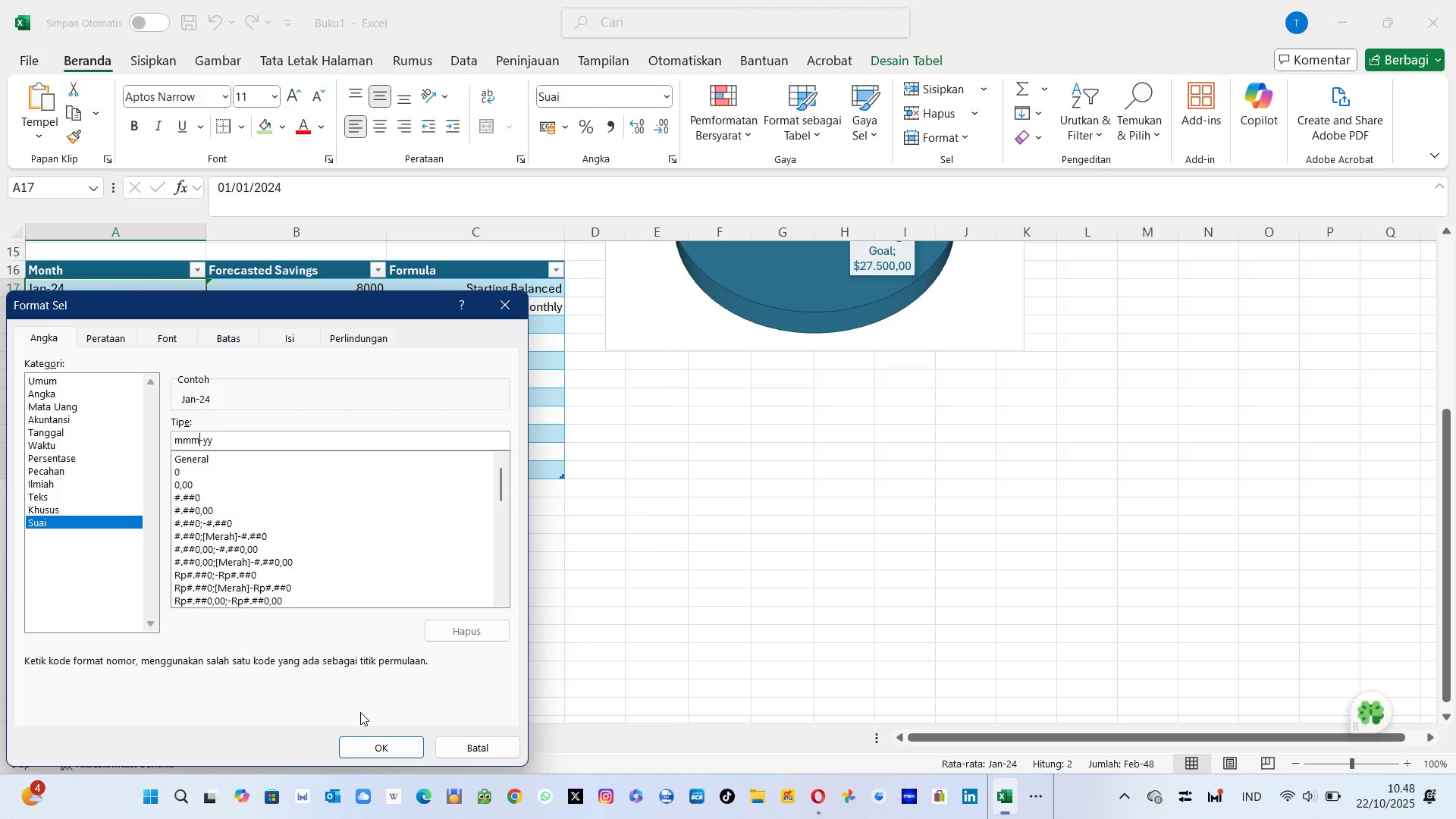 
key(ArrowLeft)
 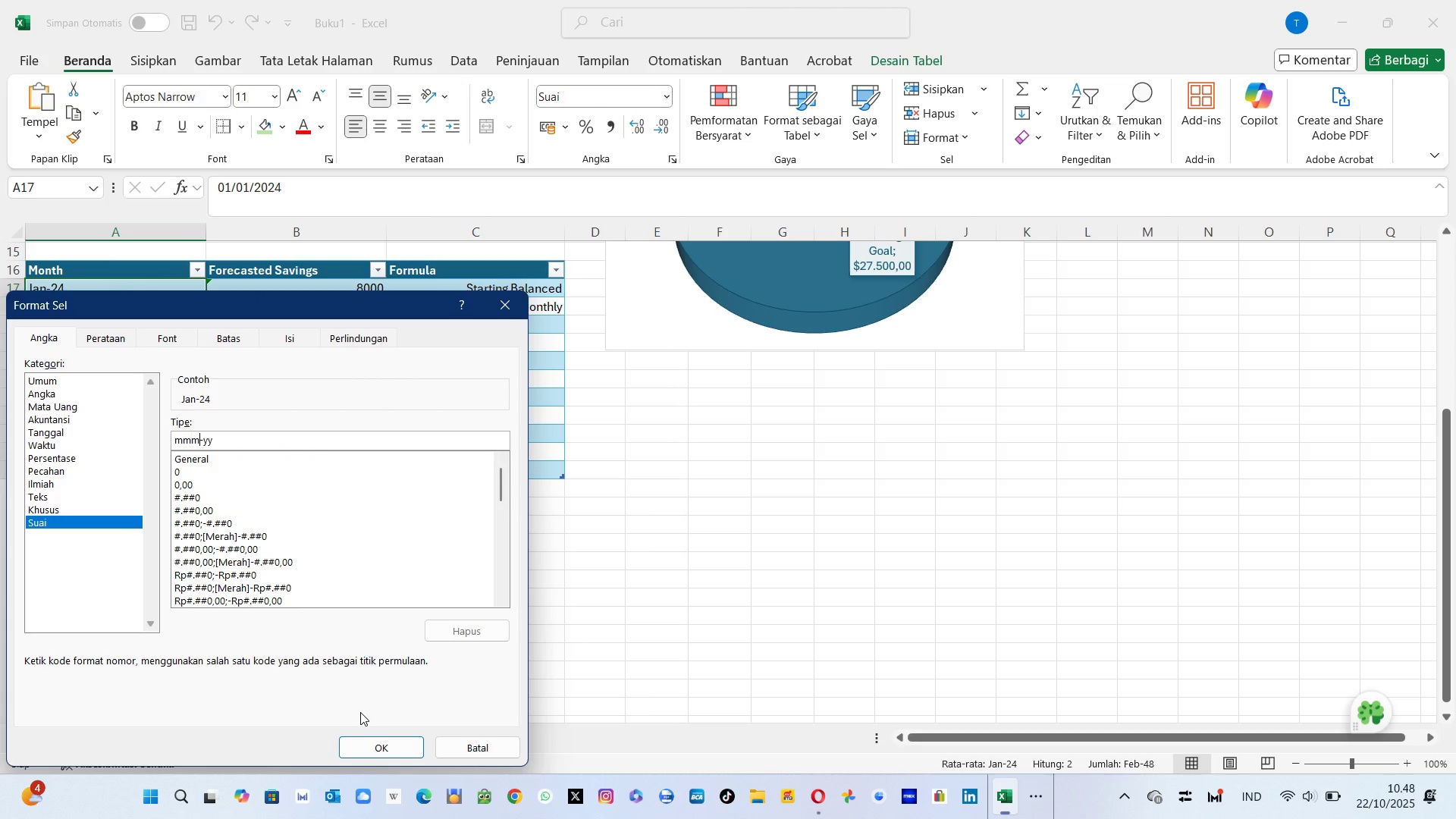 
key(ArrowRight)
 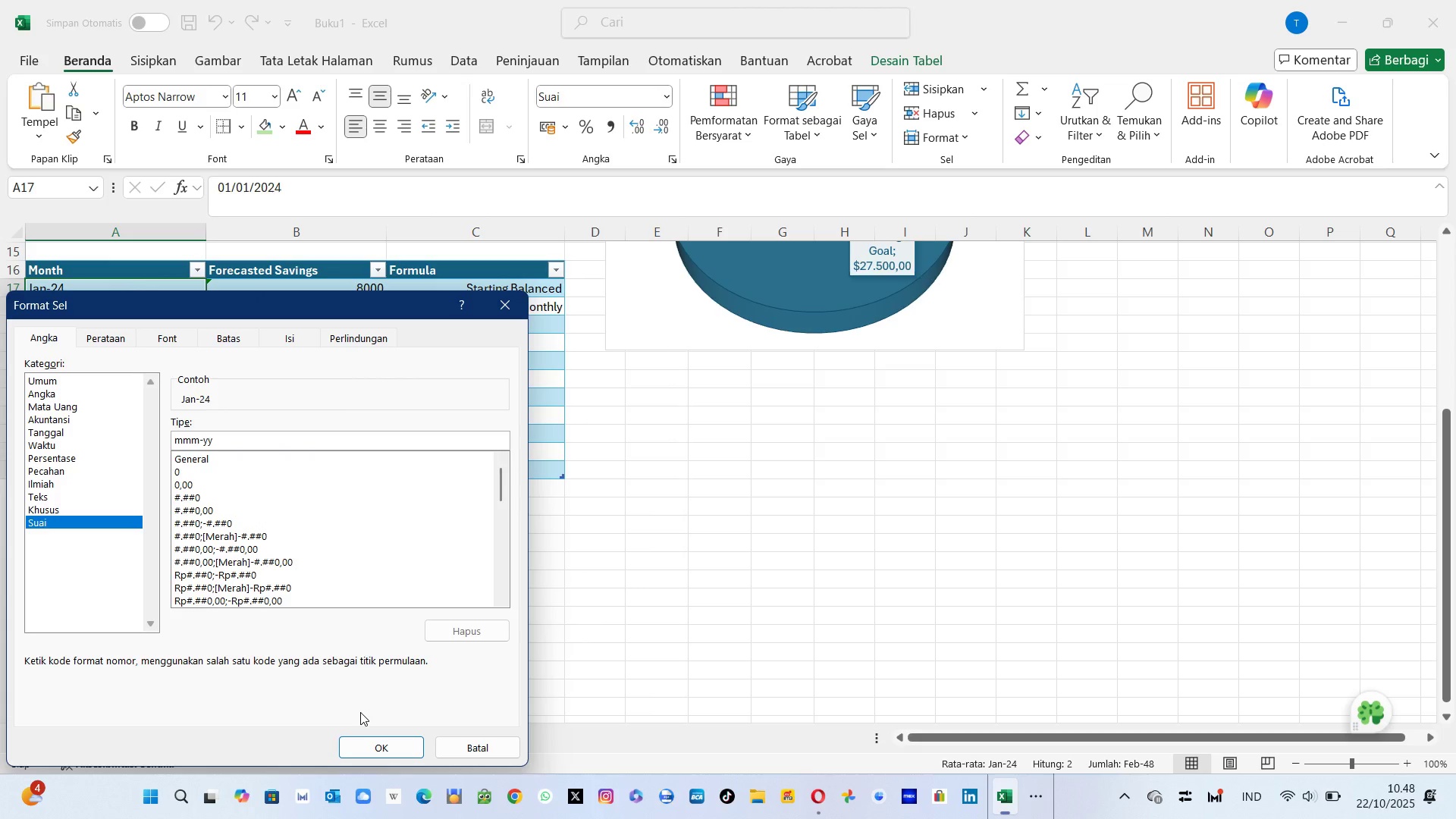 
key(Backspace)
 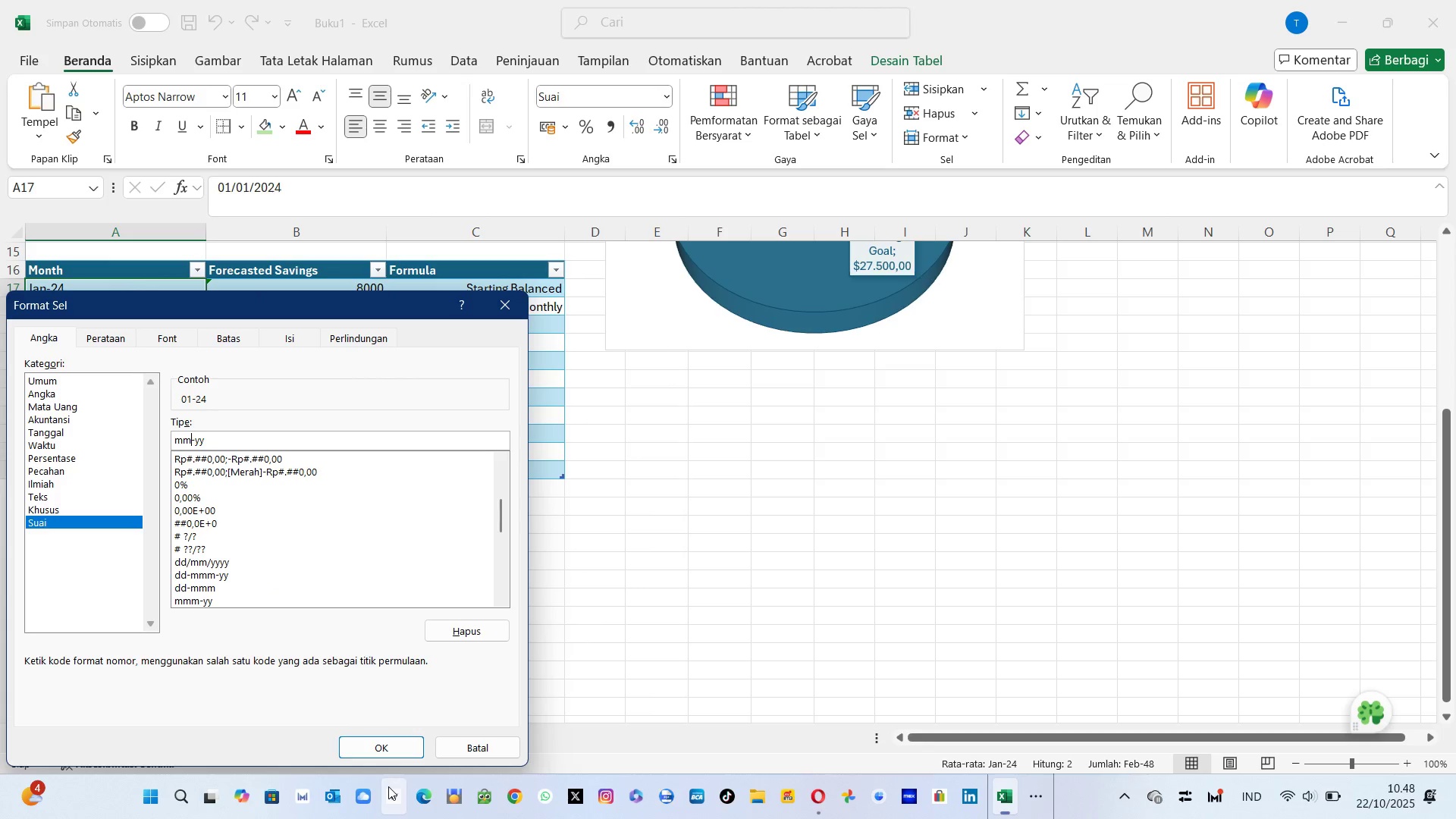 
wait(7.73)
 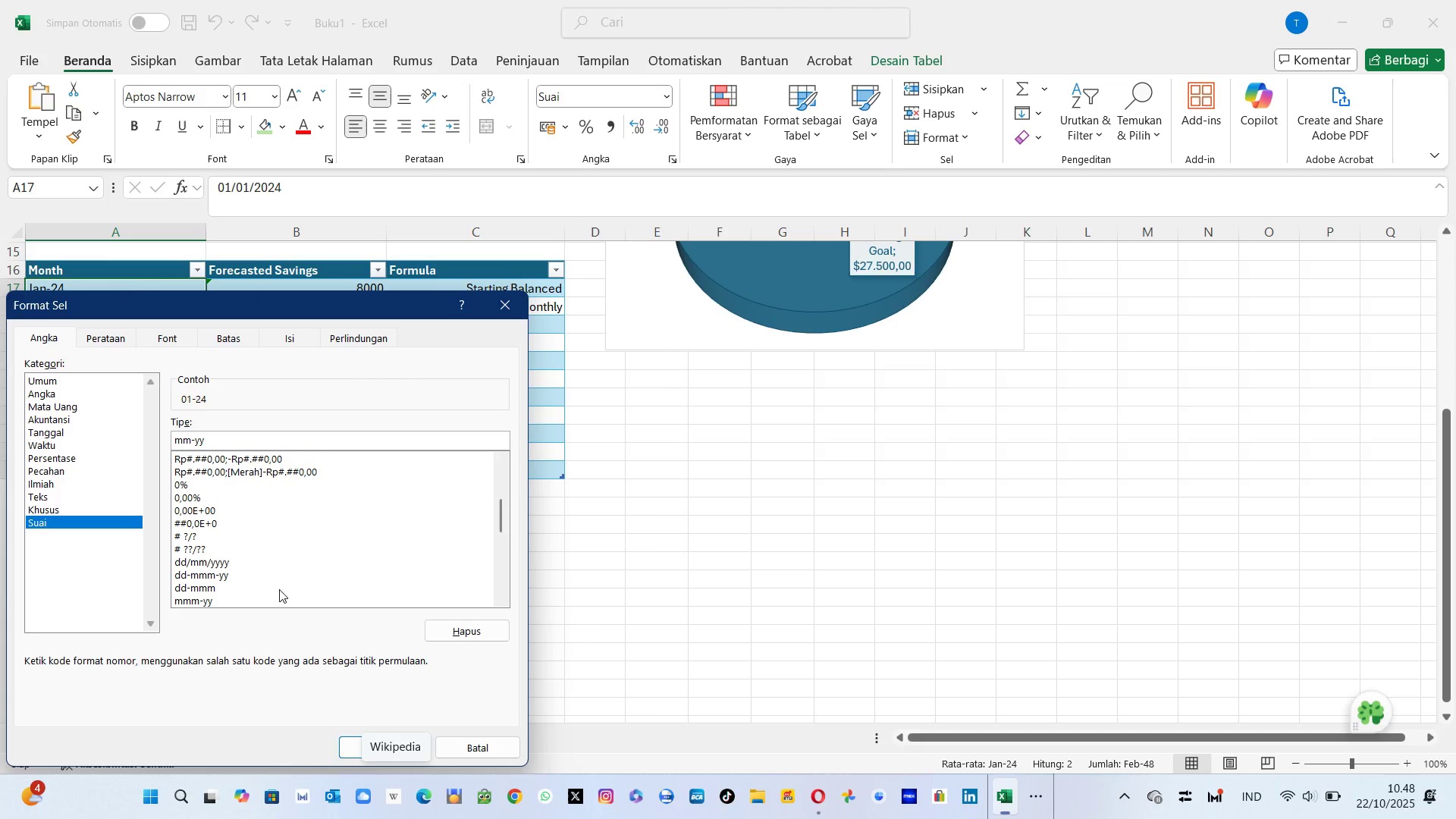 
key(M)
 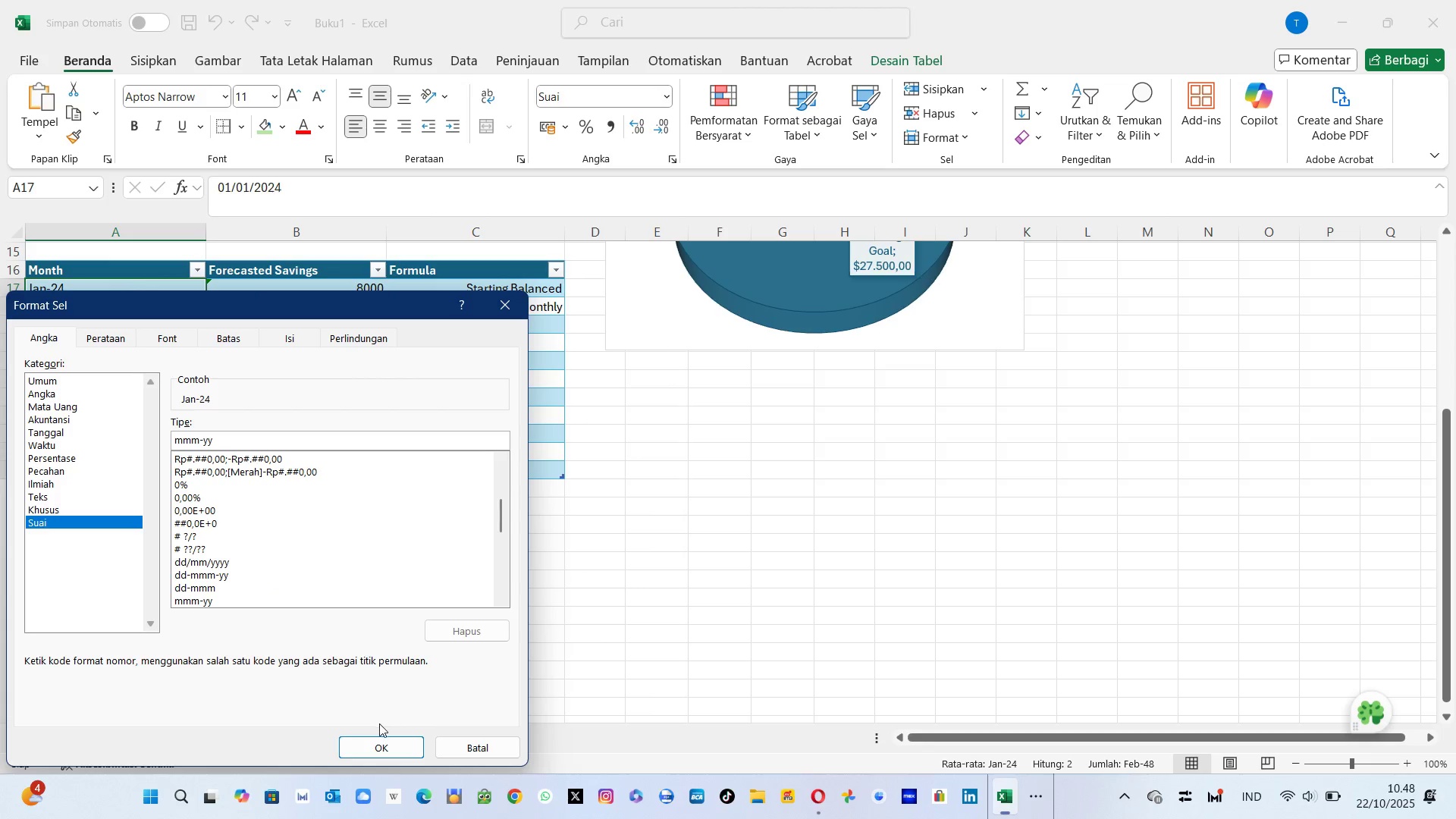 
left_click([381, 755])
 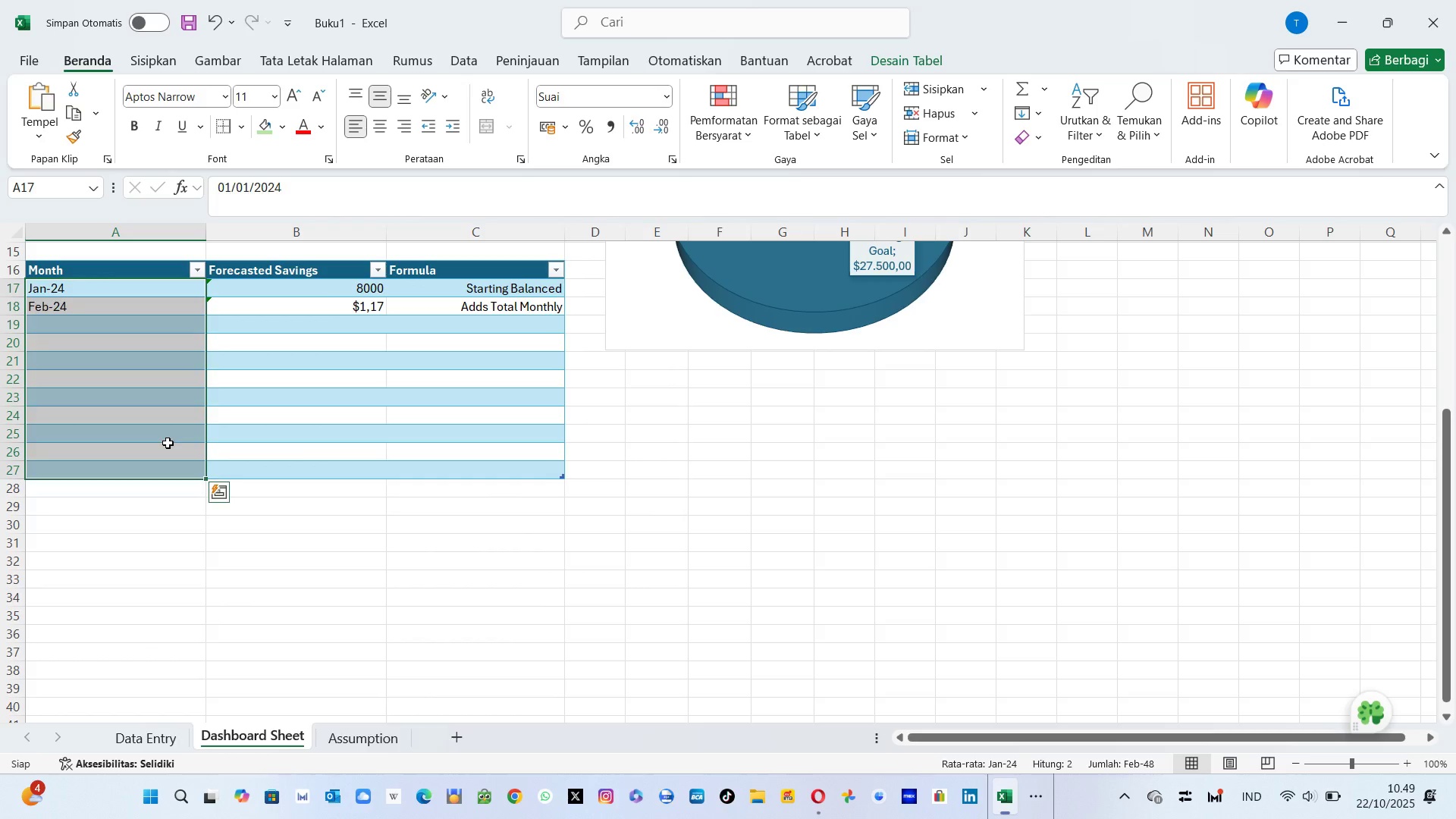 
left_click([168, 443])
 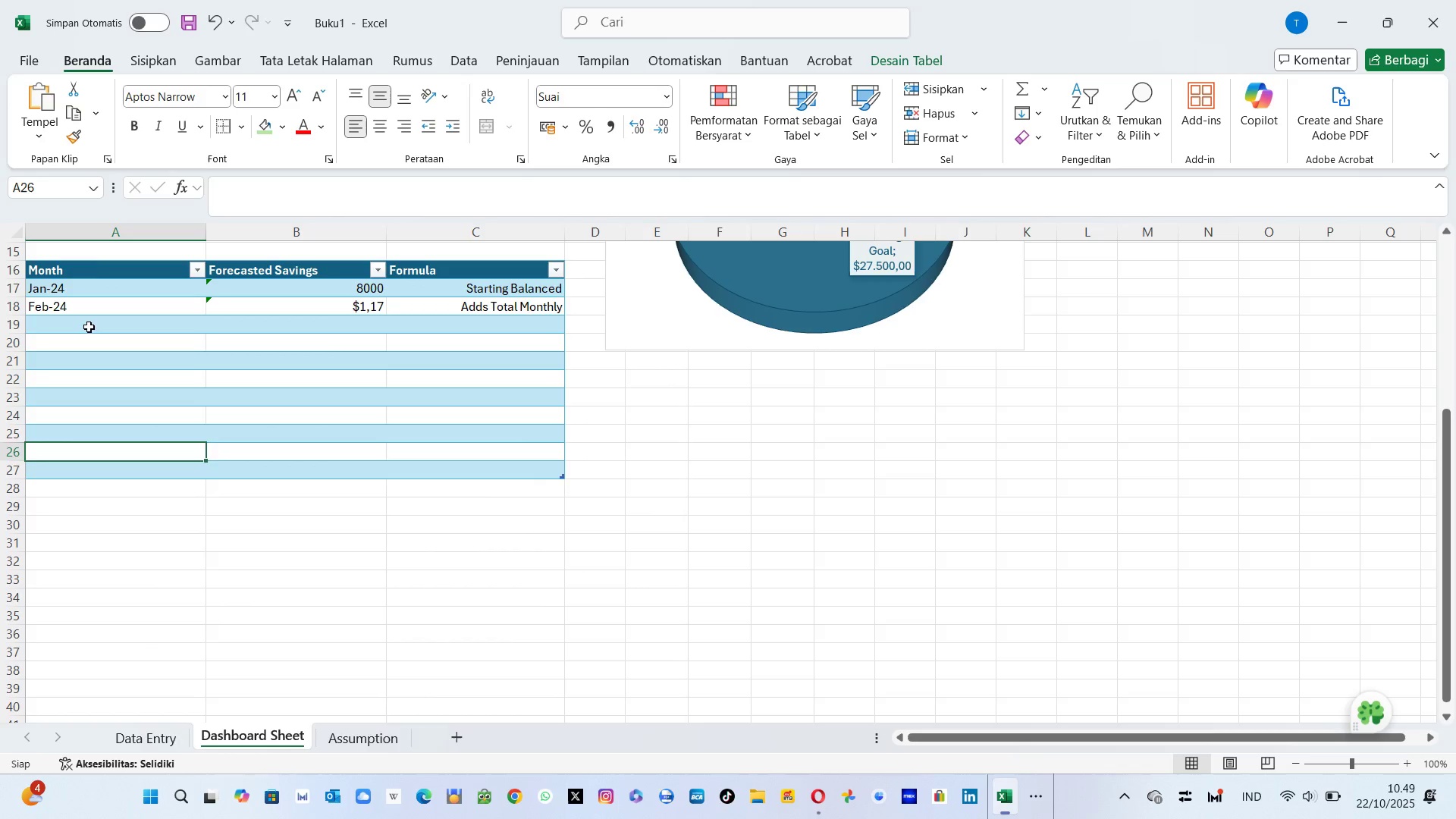 
left_click([87, 327])
 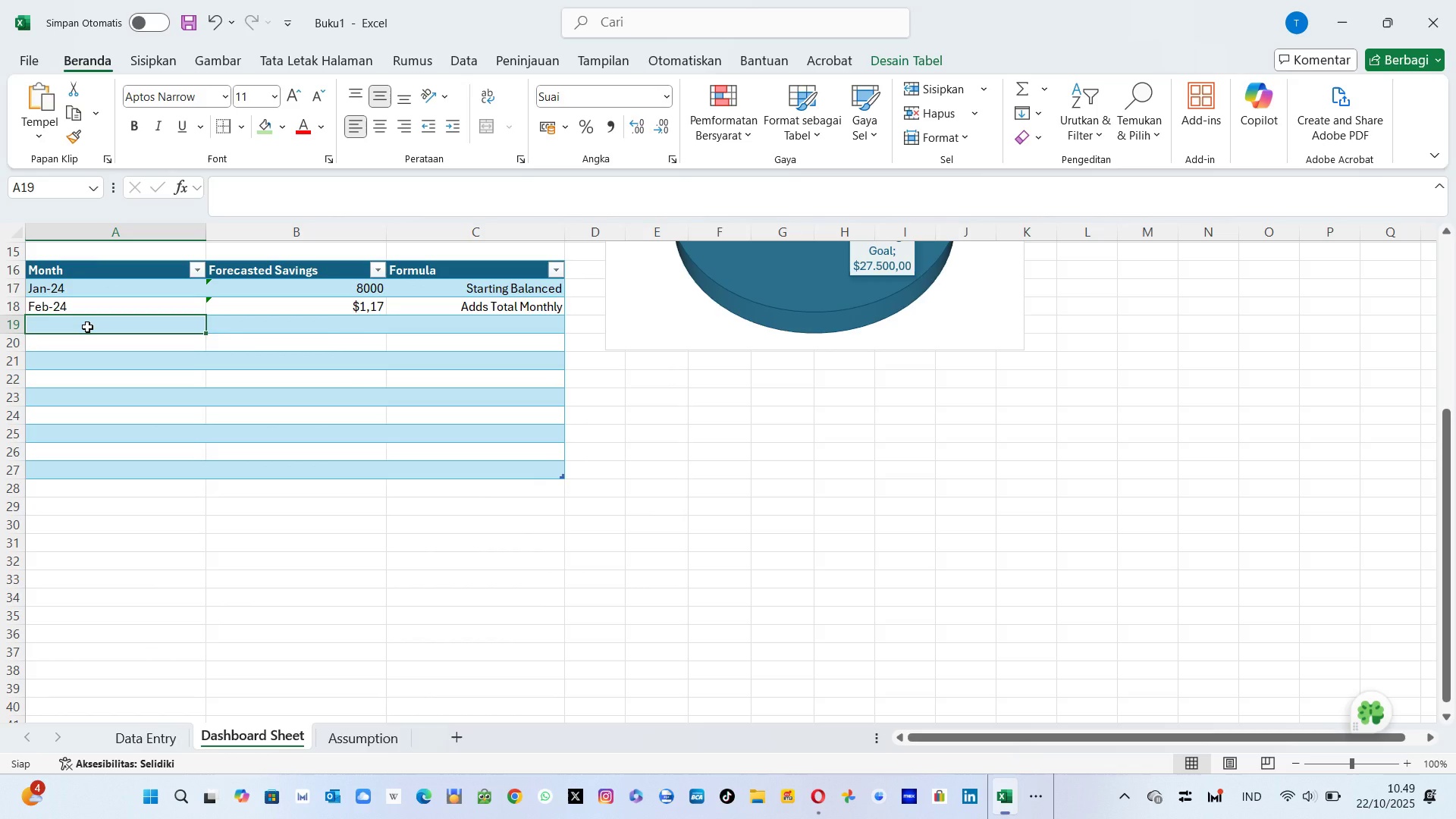 
type(Ma)
key(Backspace)
type(aret 2024)
 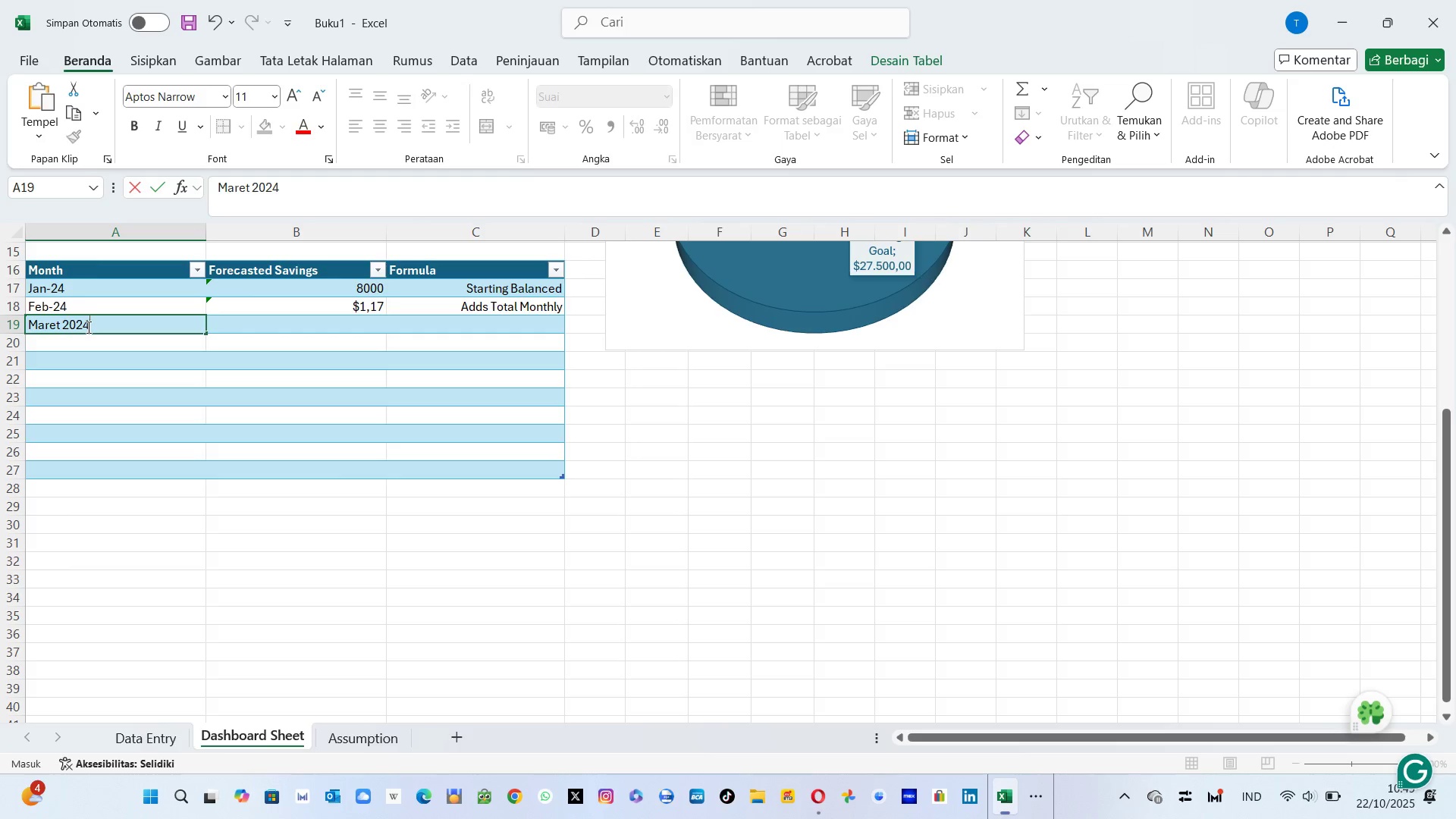 
key(Enter)
 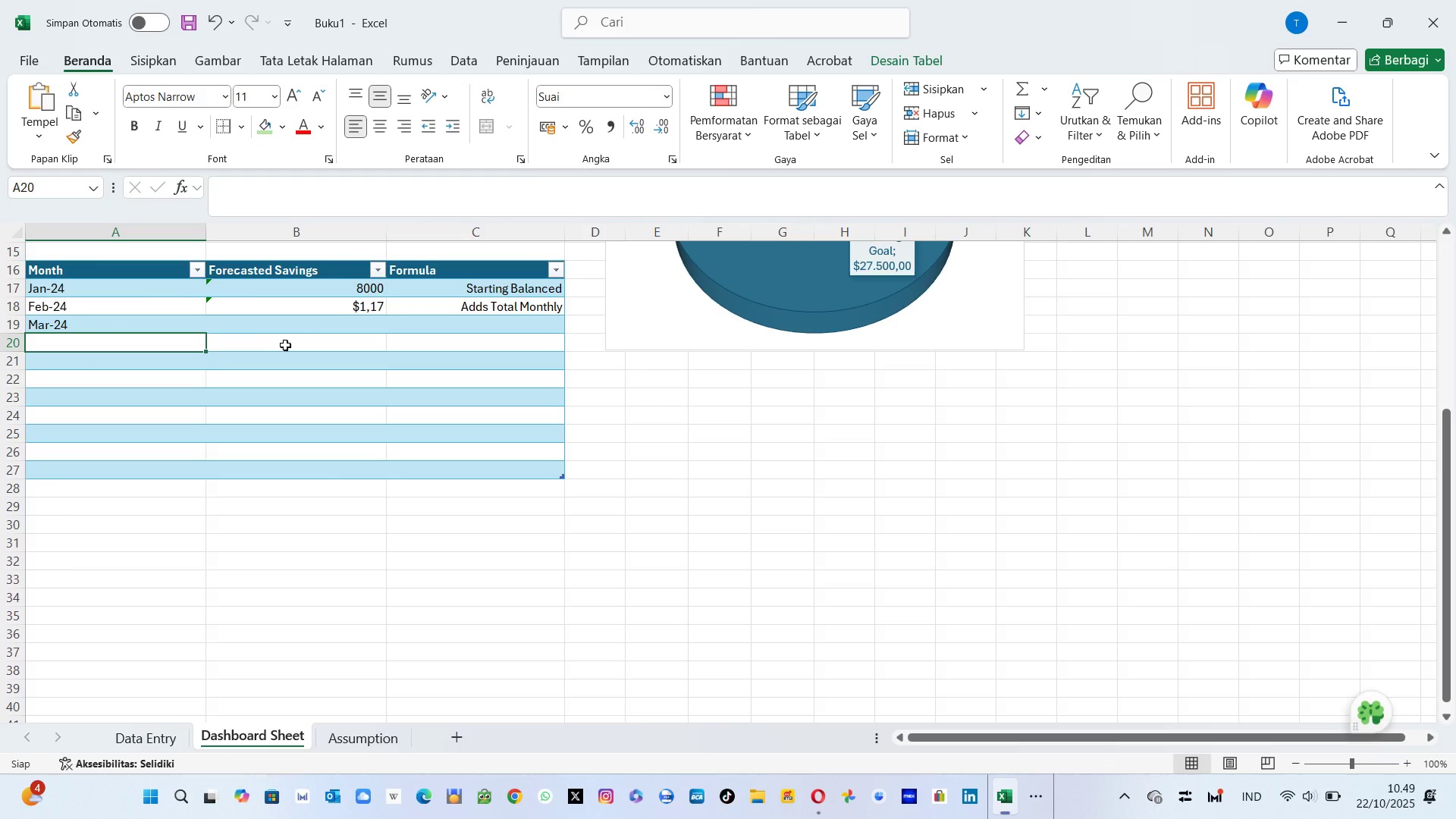 
left_click([297, 324])
 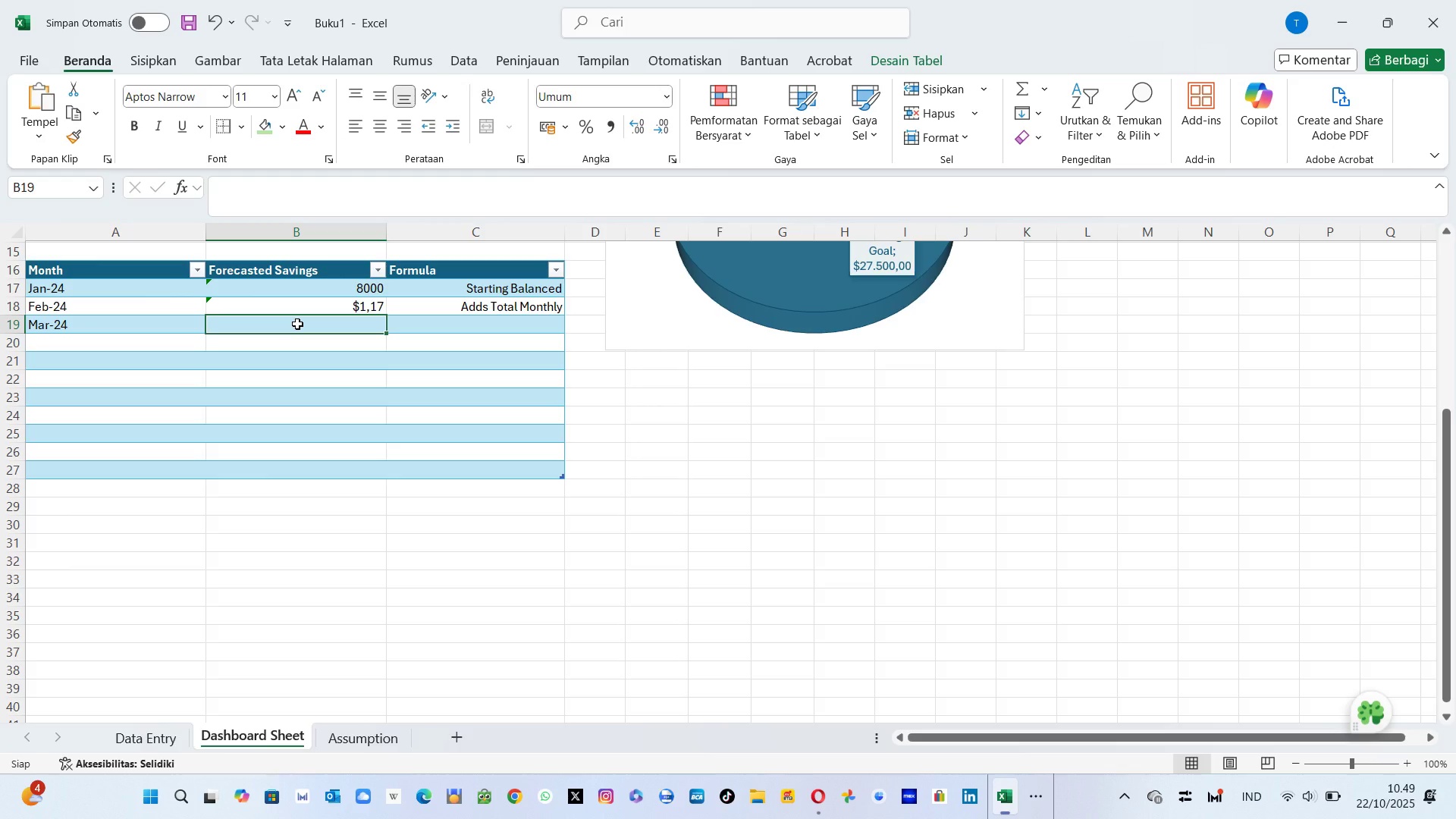 
key(Equal)
 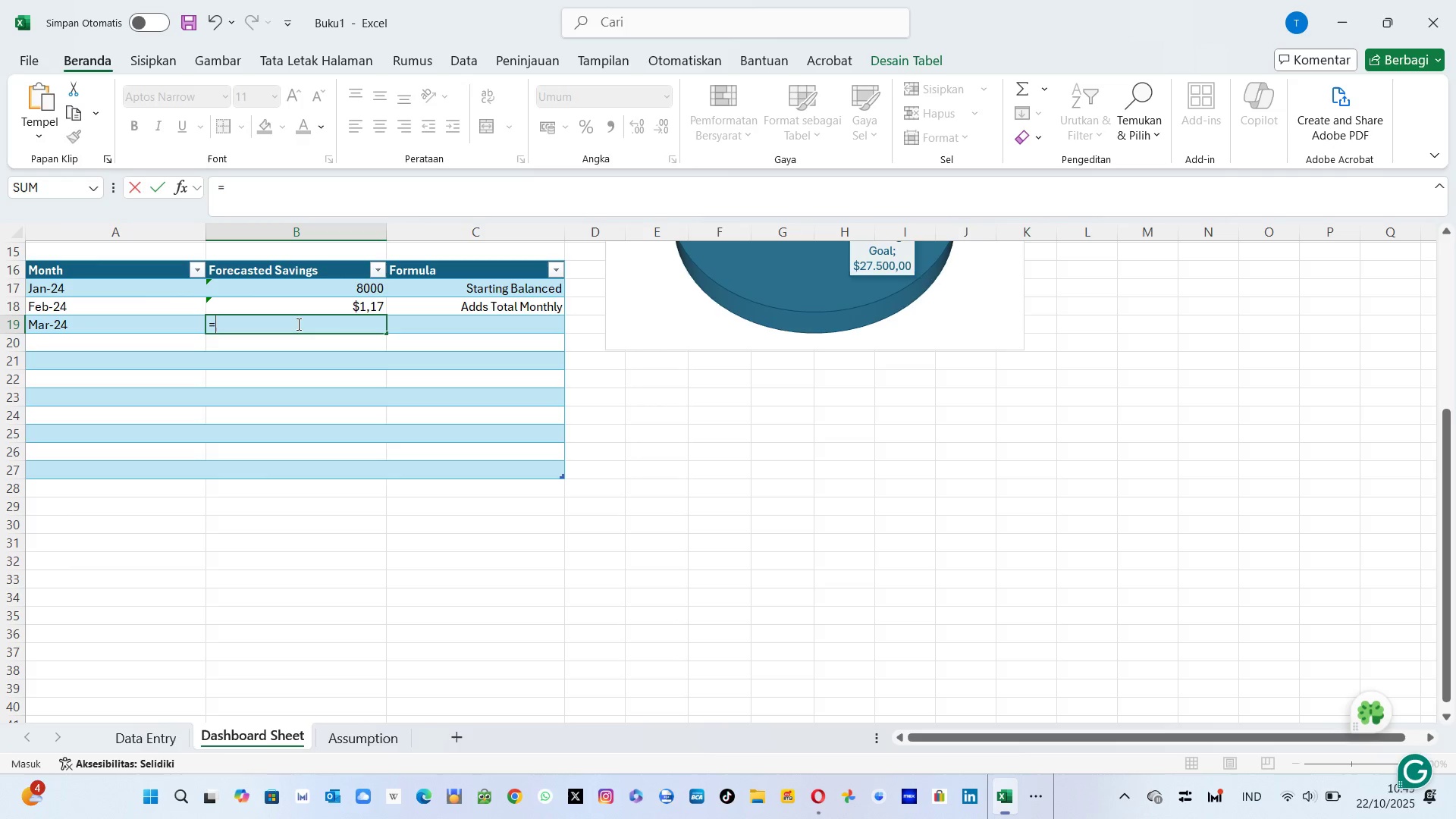 
key(Shift+B)
 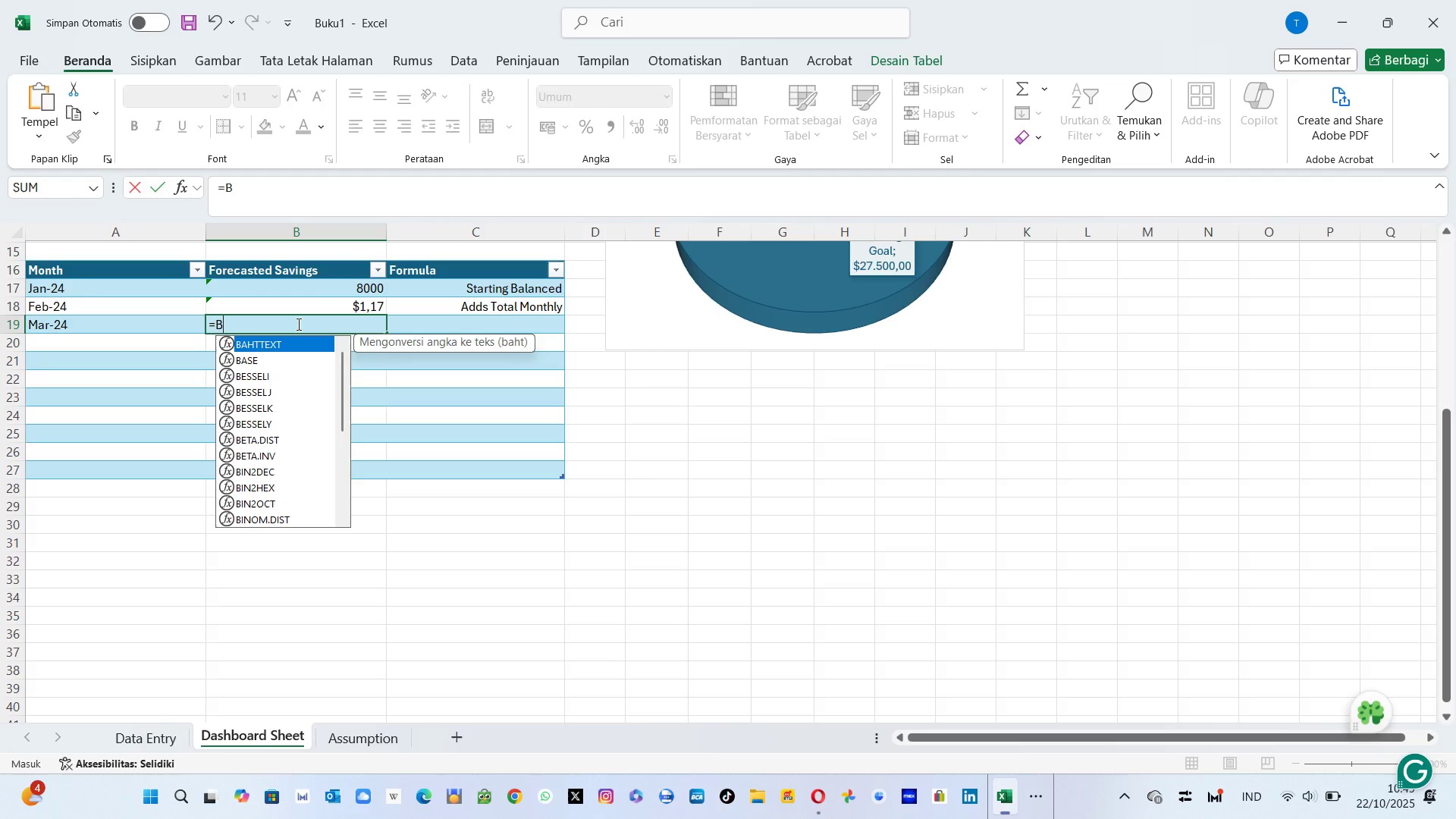 
scroll: coordinate [297, 324], scroll_direction: up, amount: 2.0
 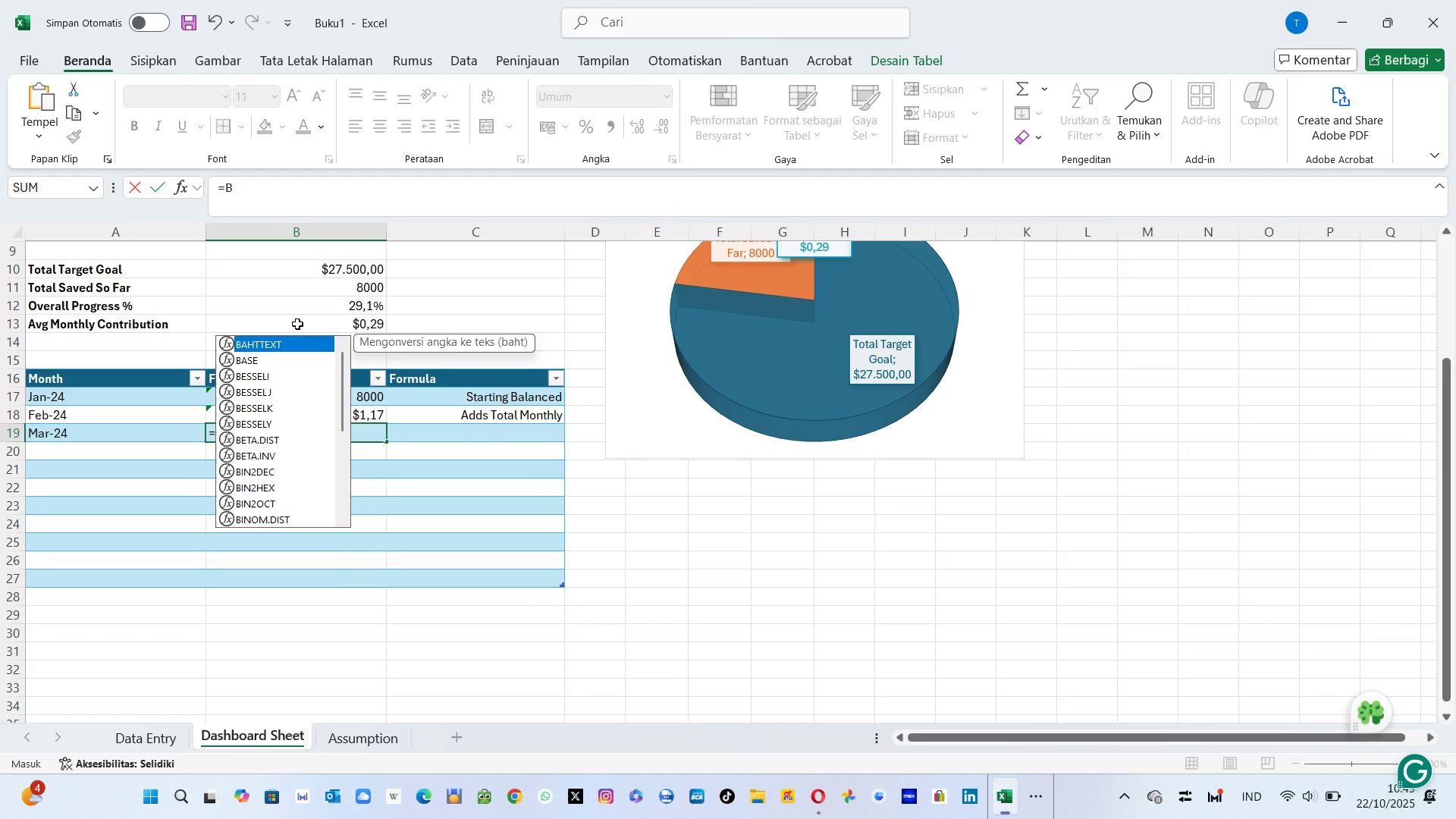 
wait(6.78)
 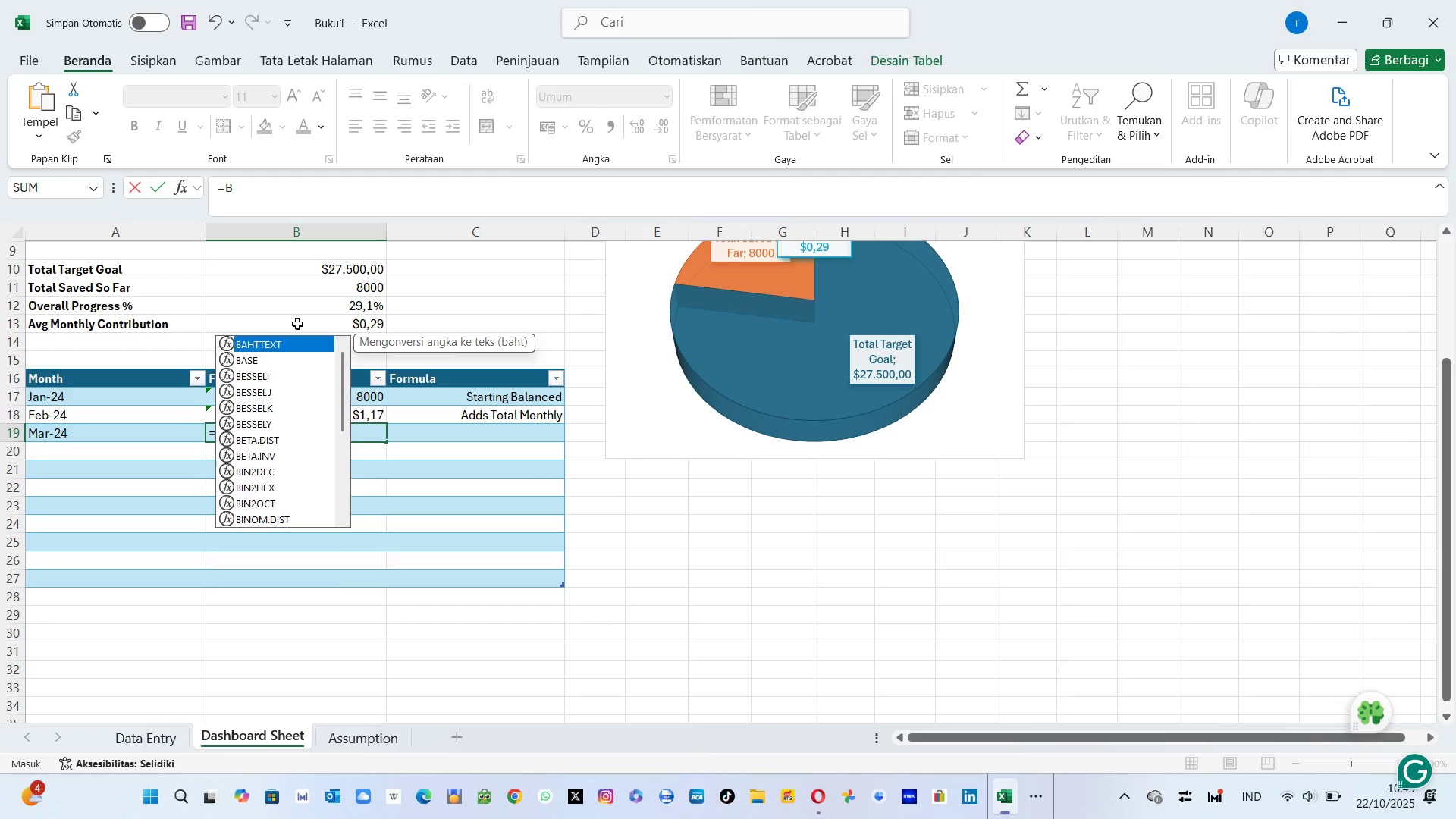 
type(13)
 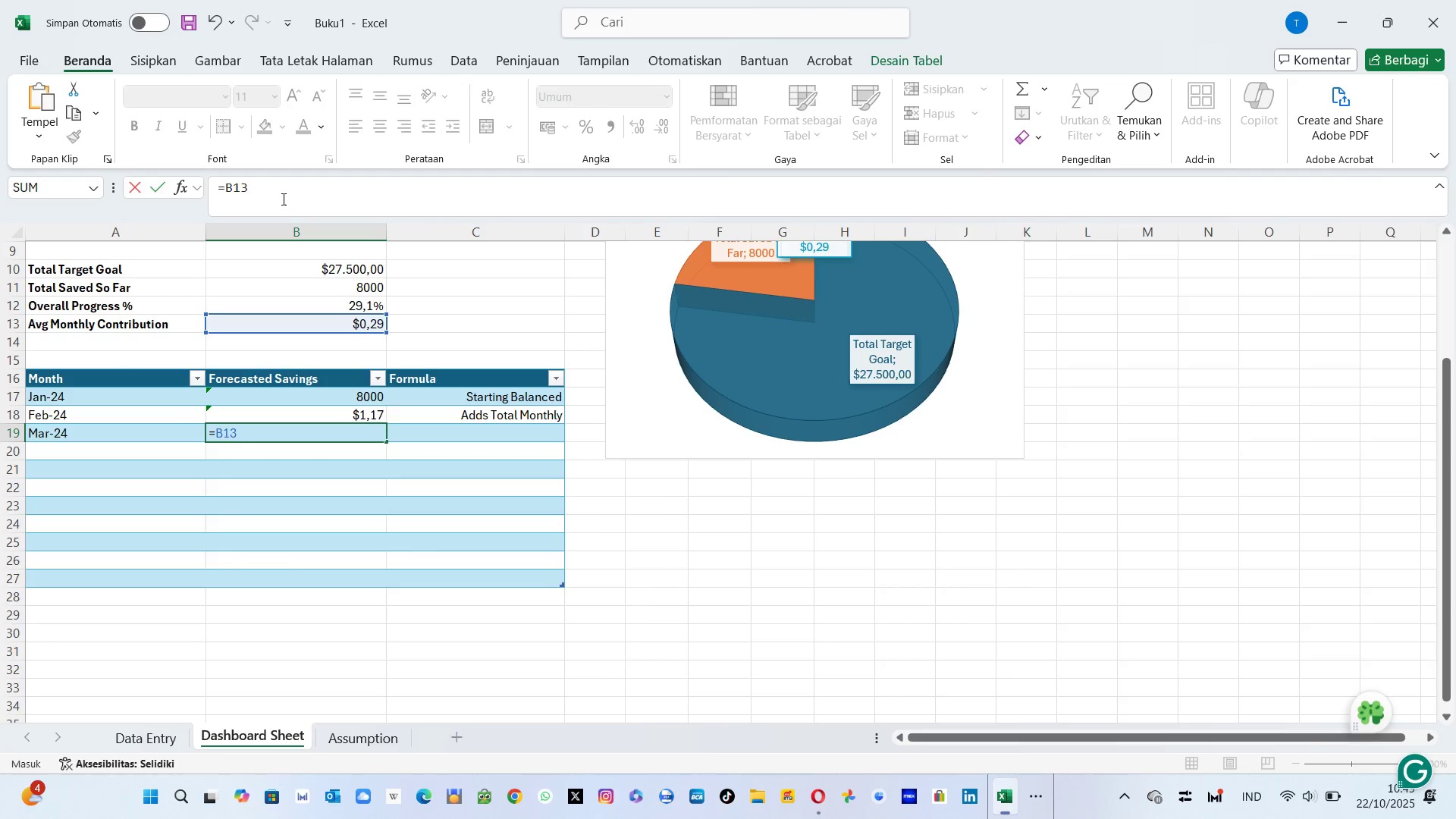 
left_click([283, 195])
 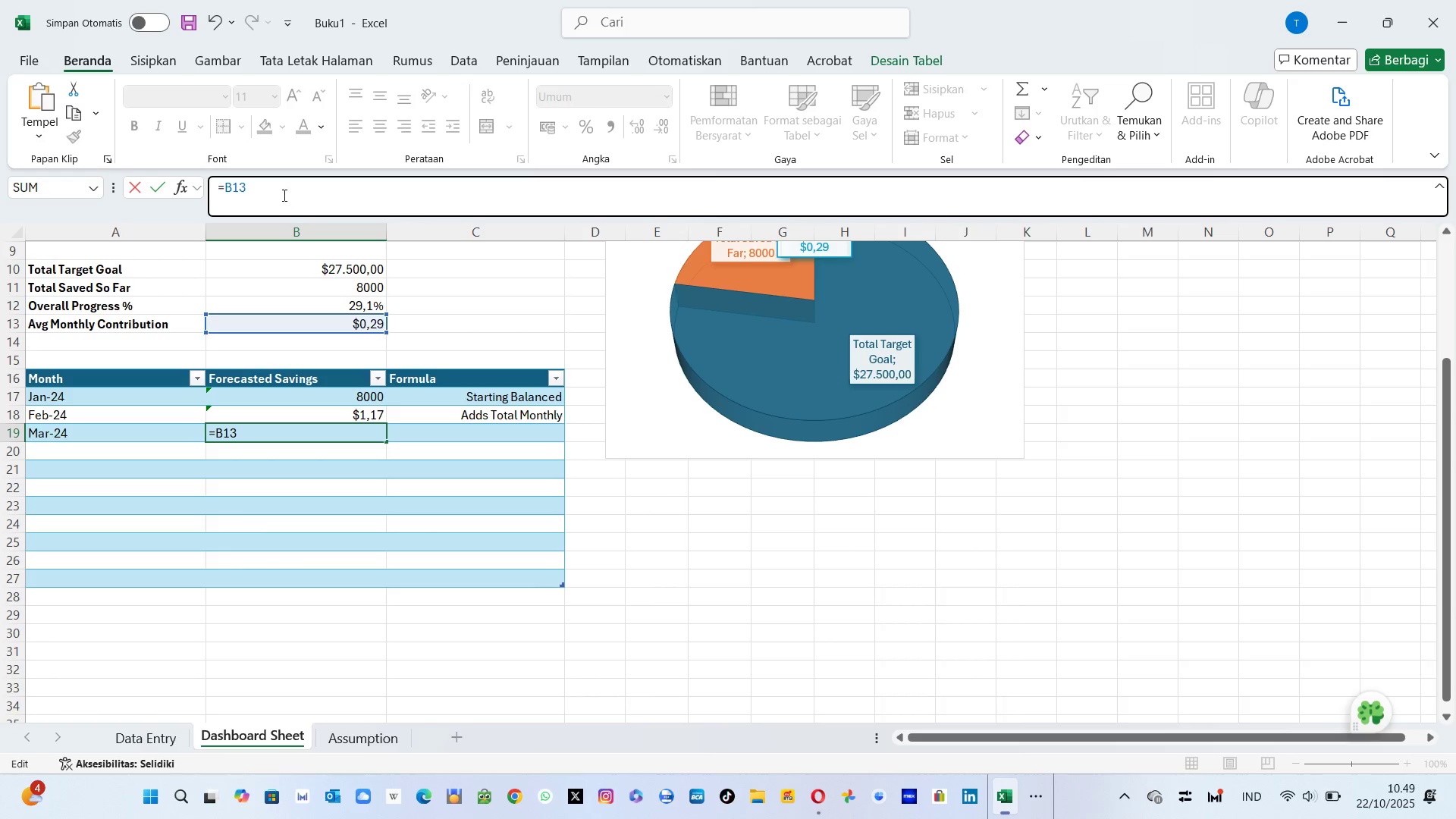 
type(+SUM)
 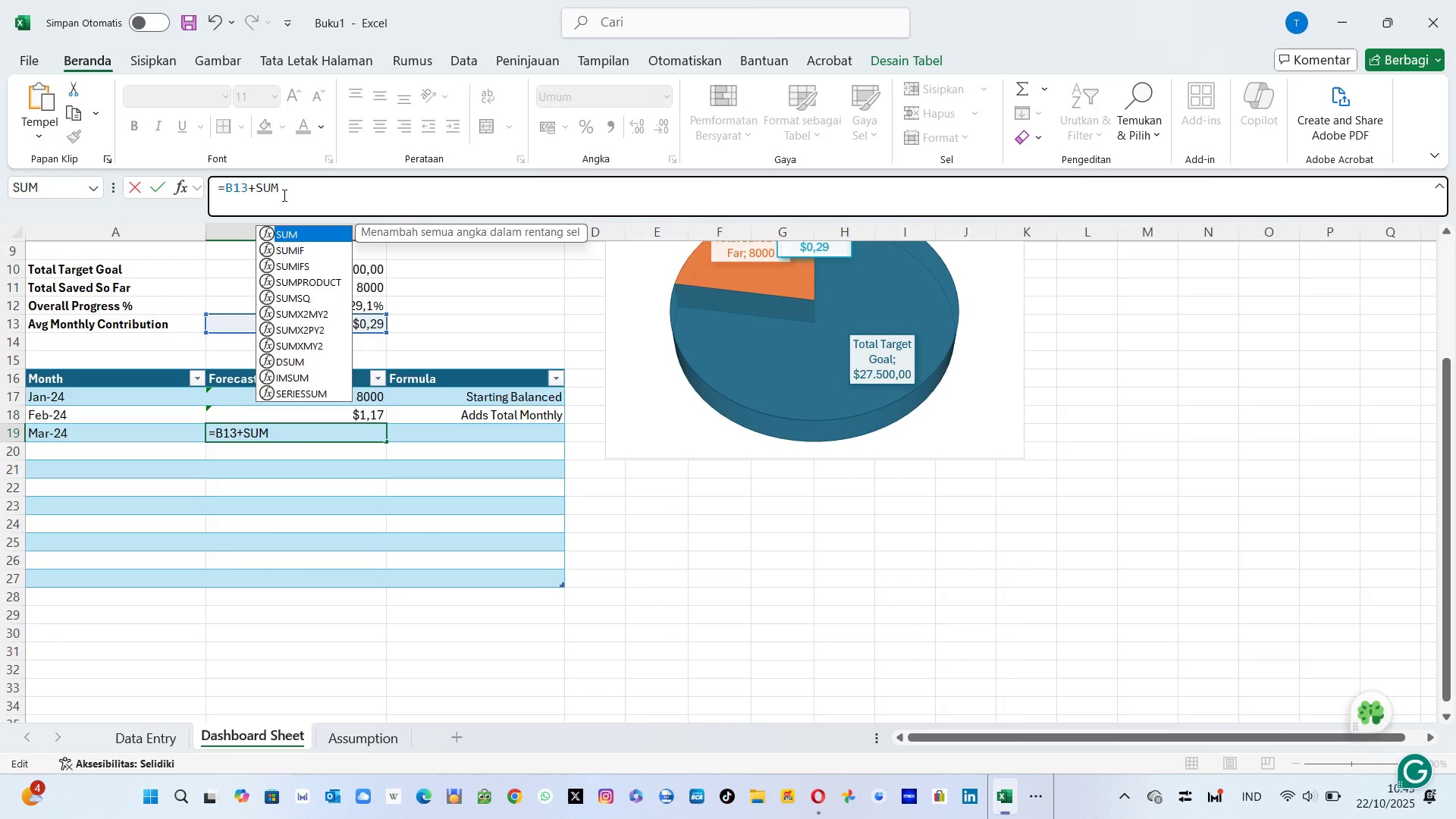 
key(Enter)
 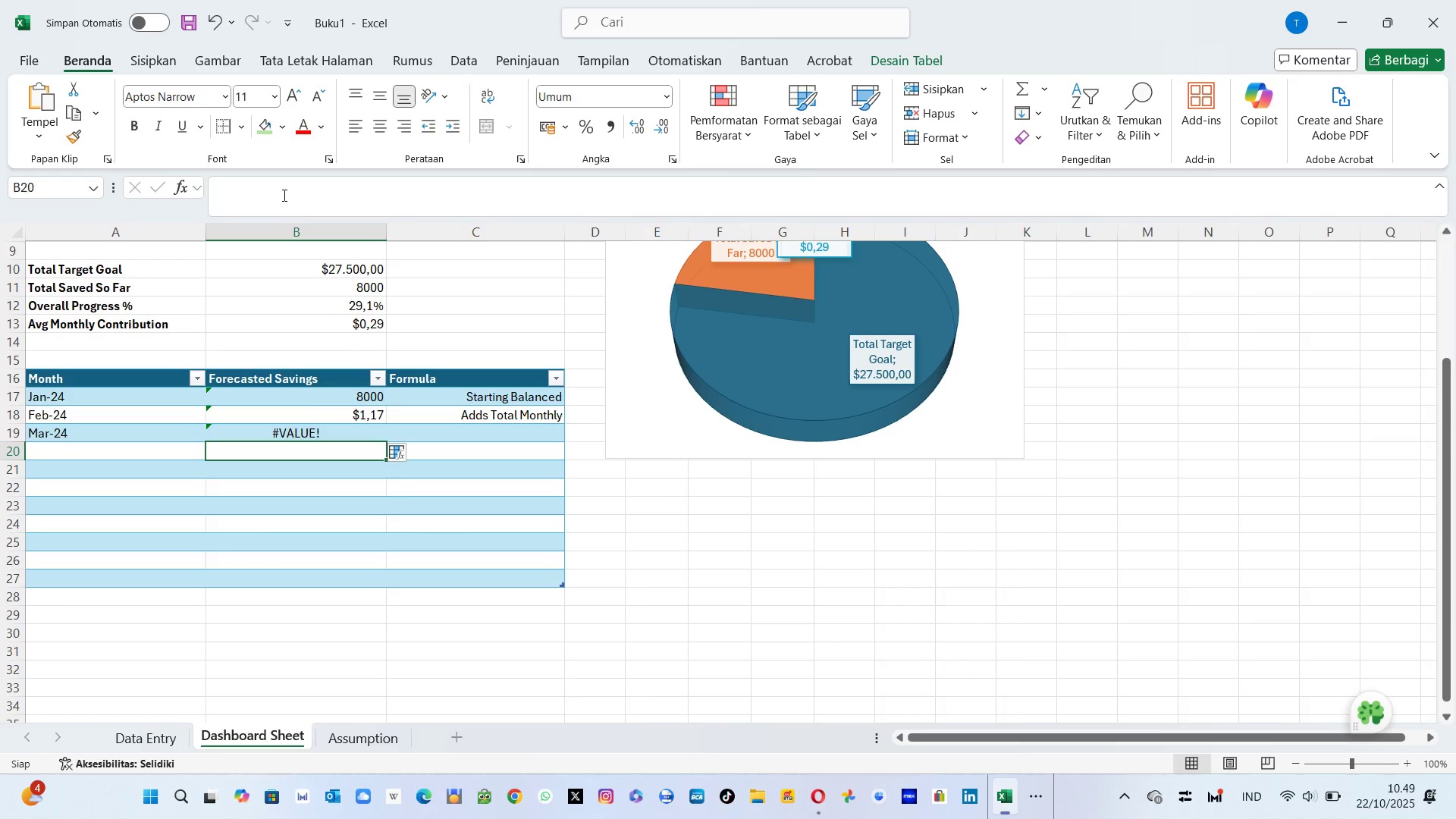 
key(Shift+ShiftRight)
 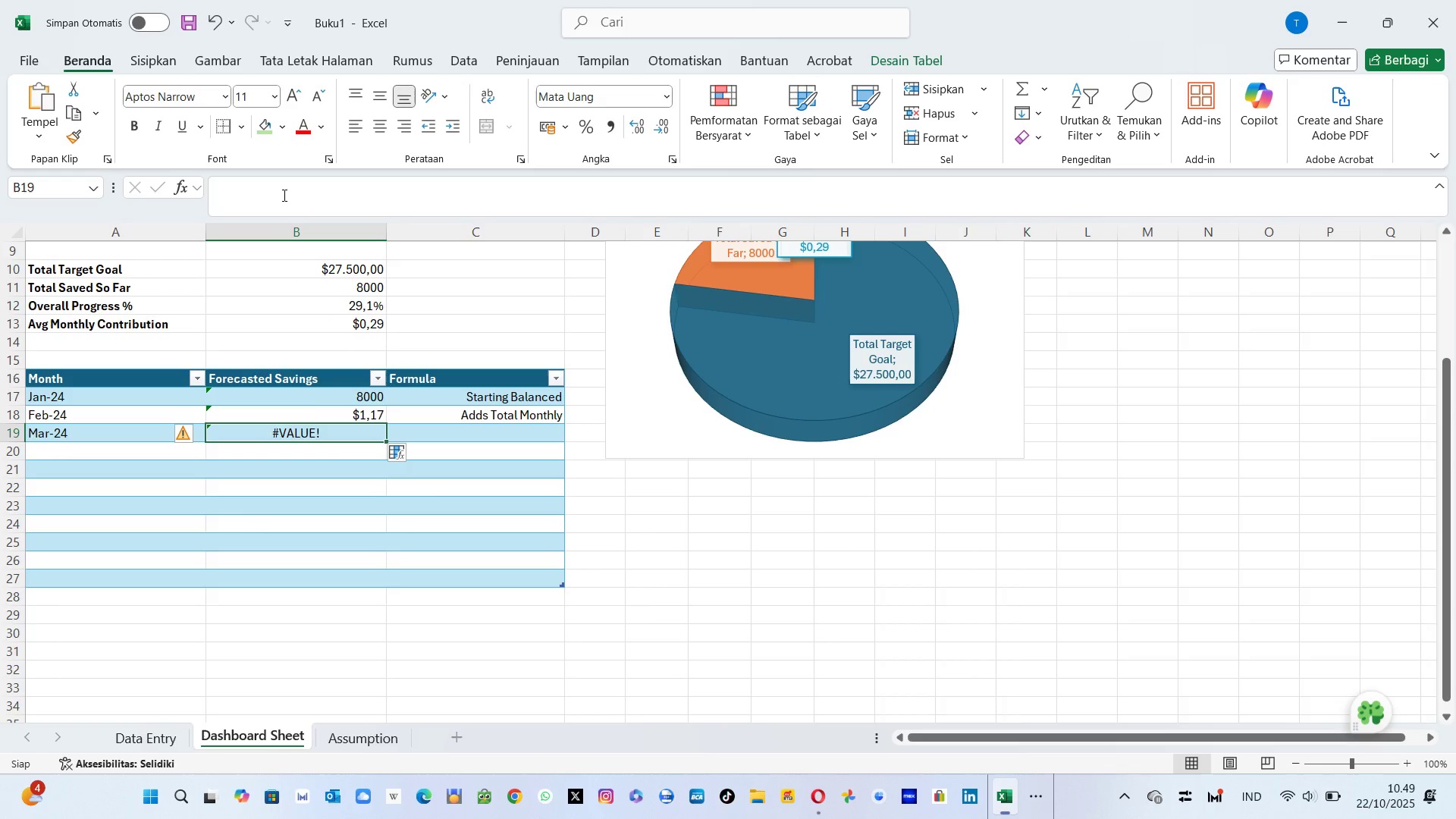 
key(ArrowUp)
 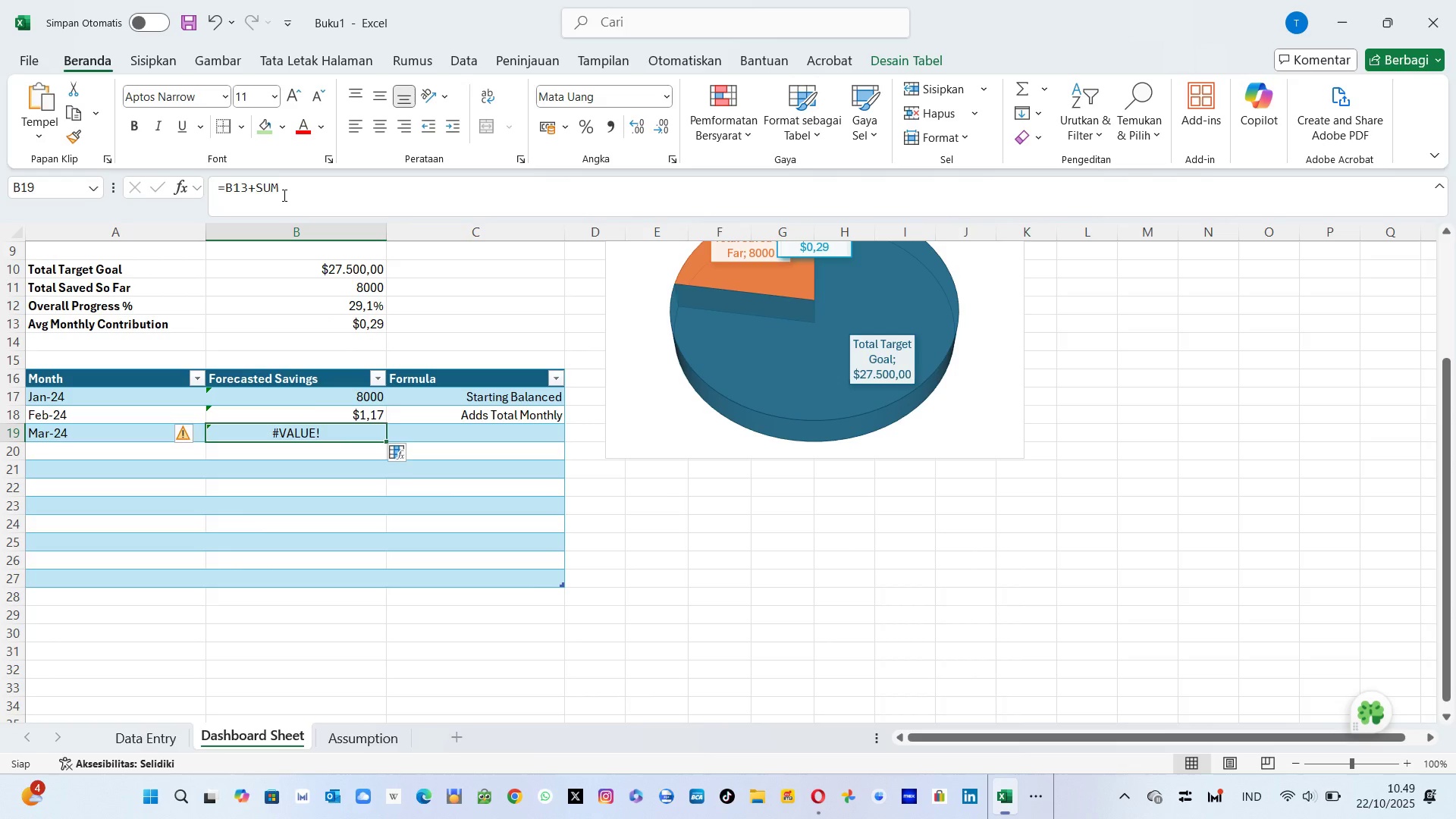 
left_click([283, 195])
 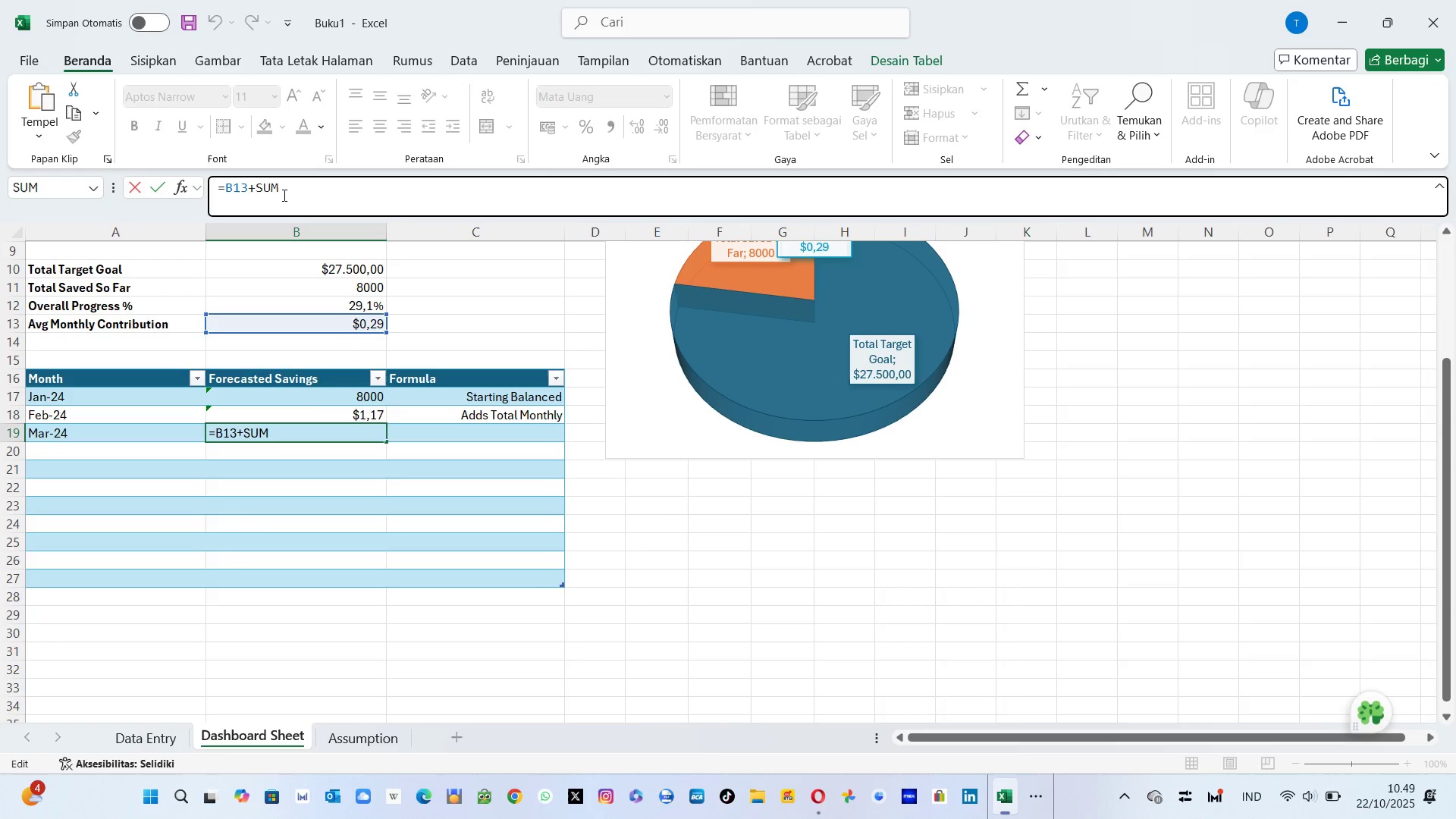 
type(())
 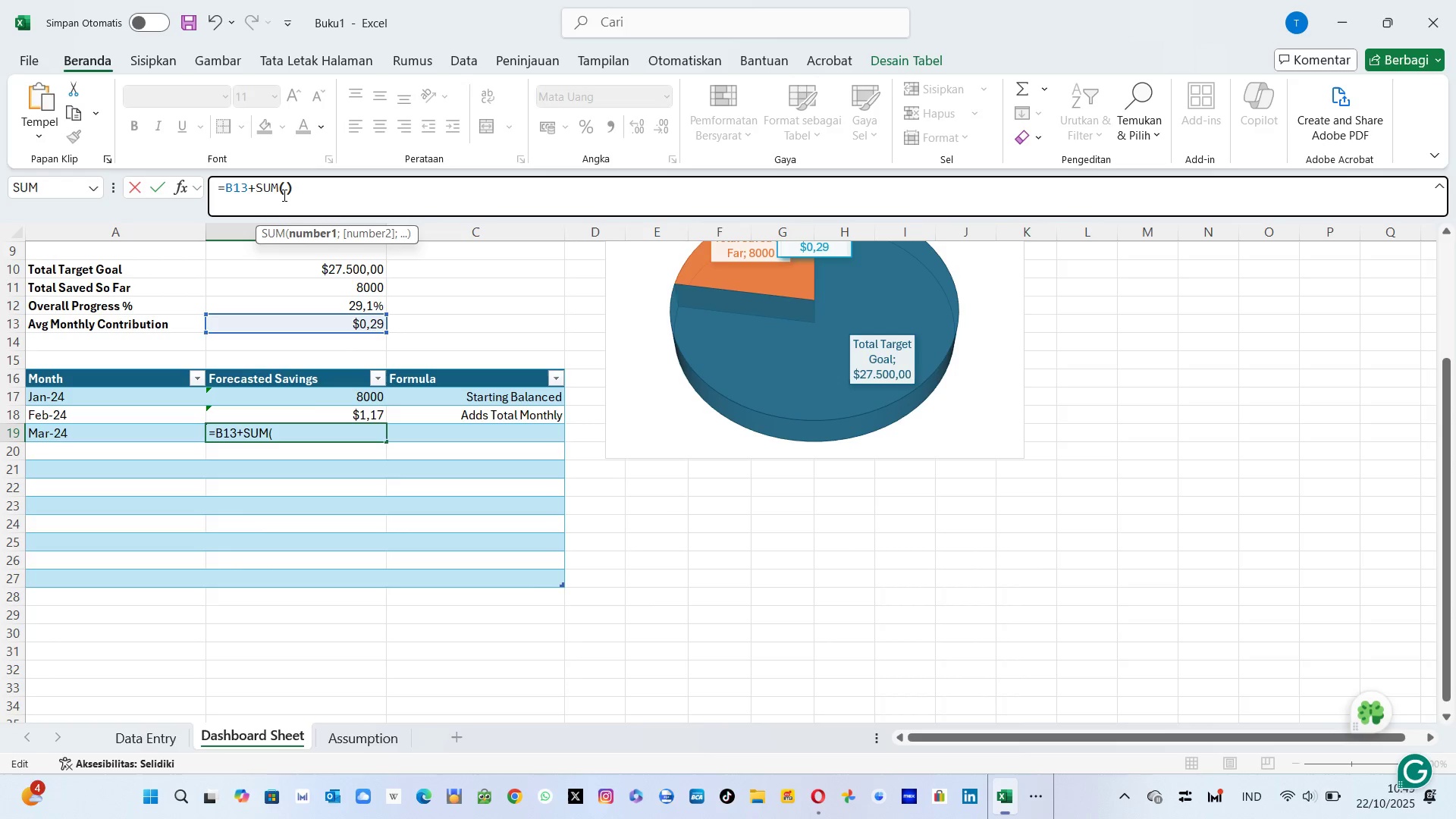 
key(ArrowLeft)
 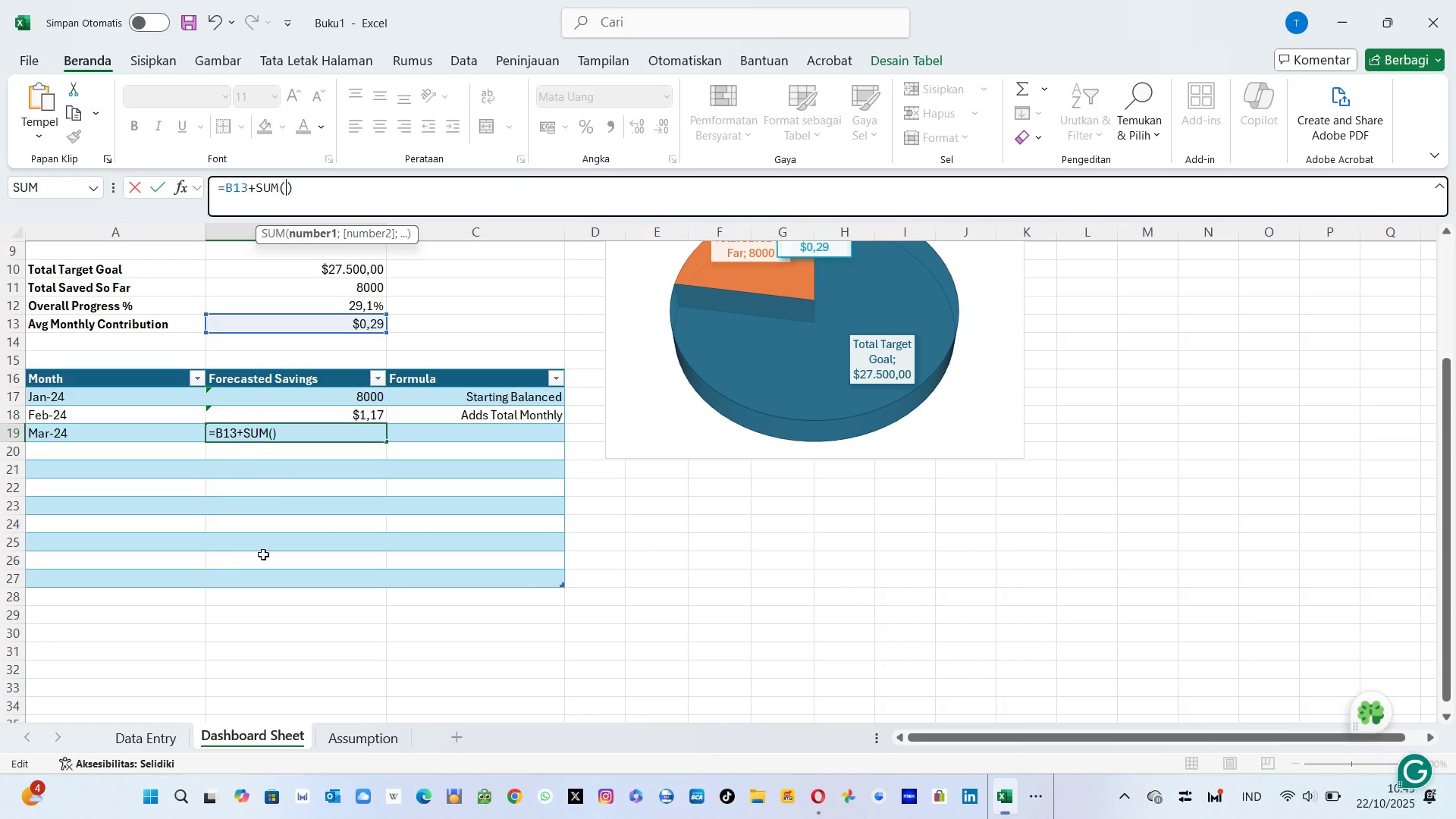 
left_click([132, 741])
 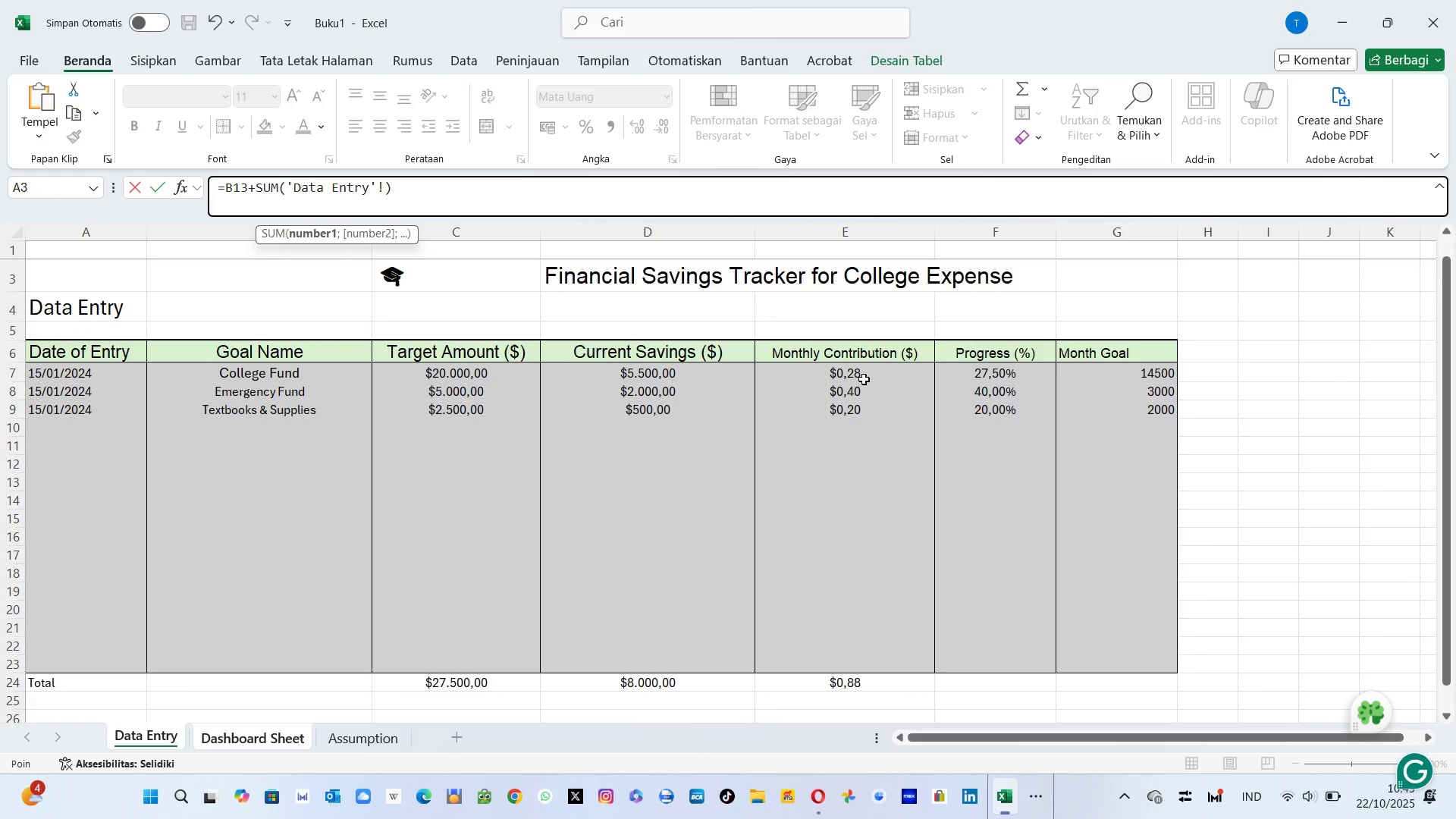 
left_click_drag(start_coordinate=[863, 369], to_coordinate=[896, 667])
 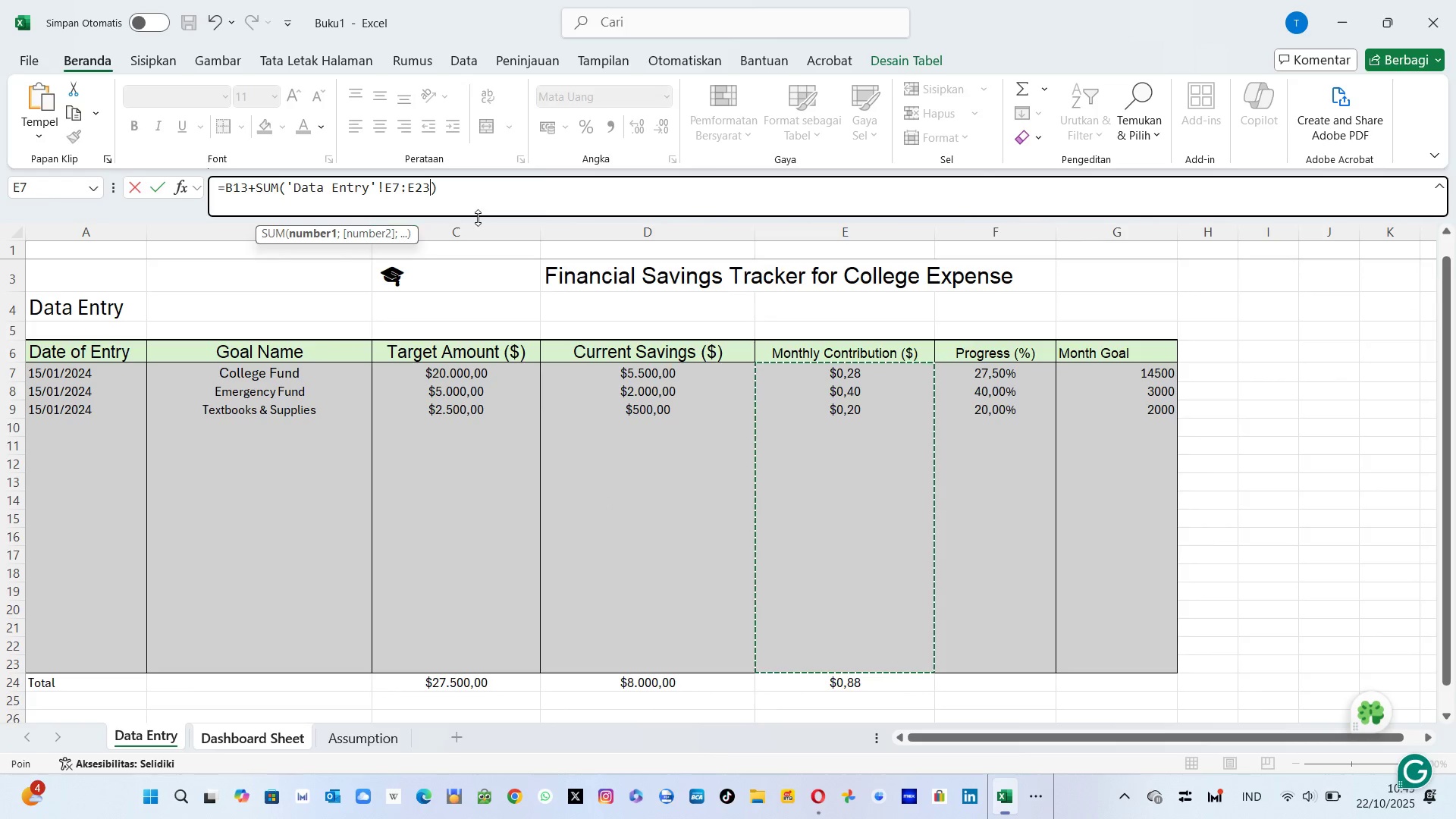 
key(Enter)
 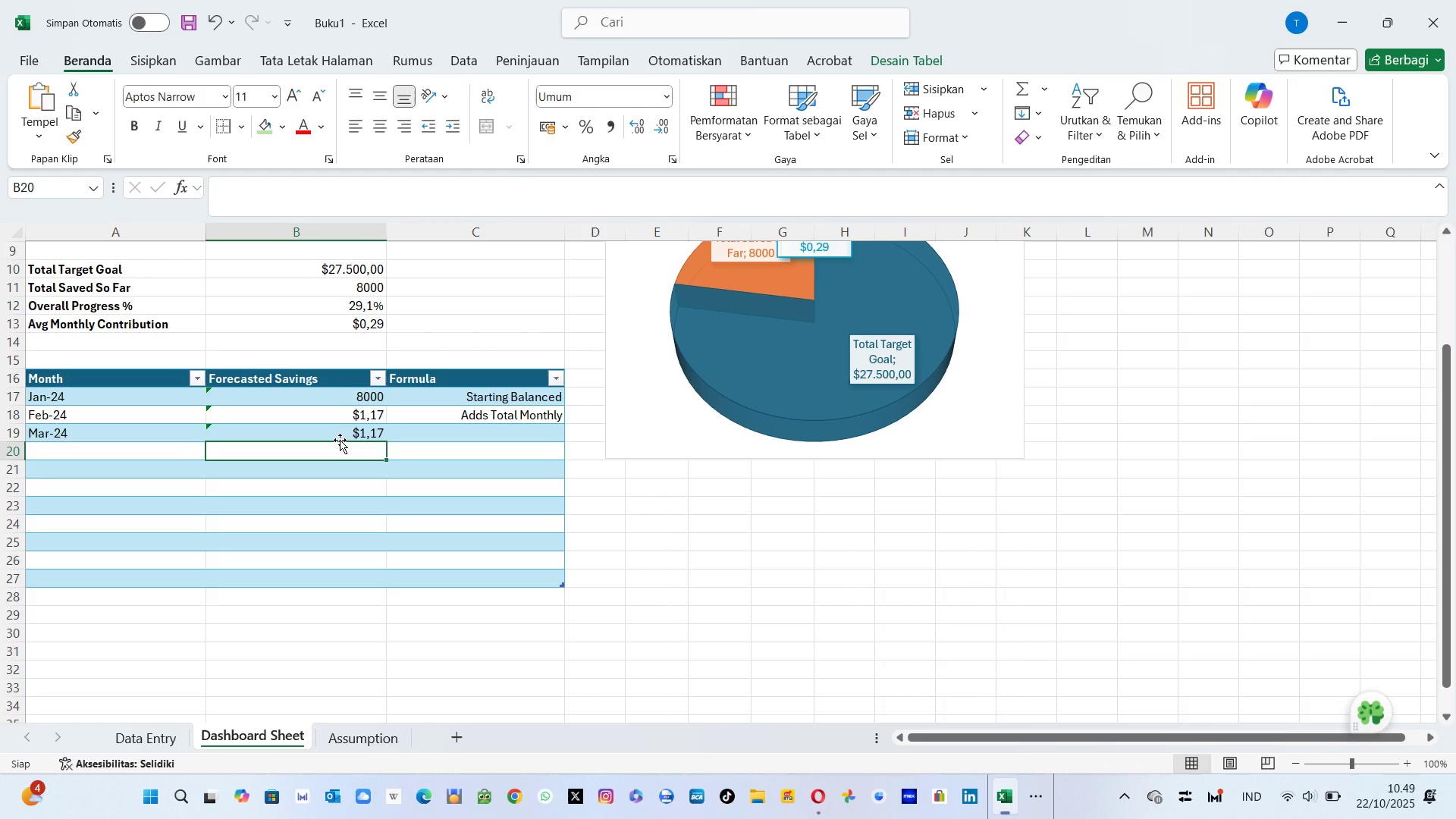 
wait(15.83)
 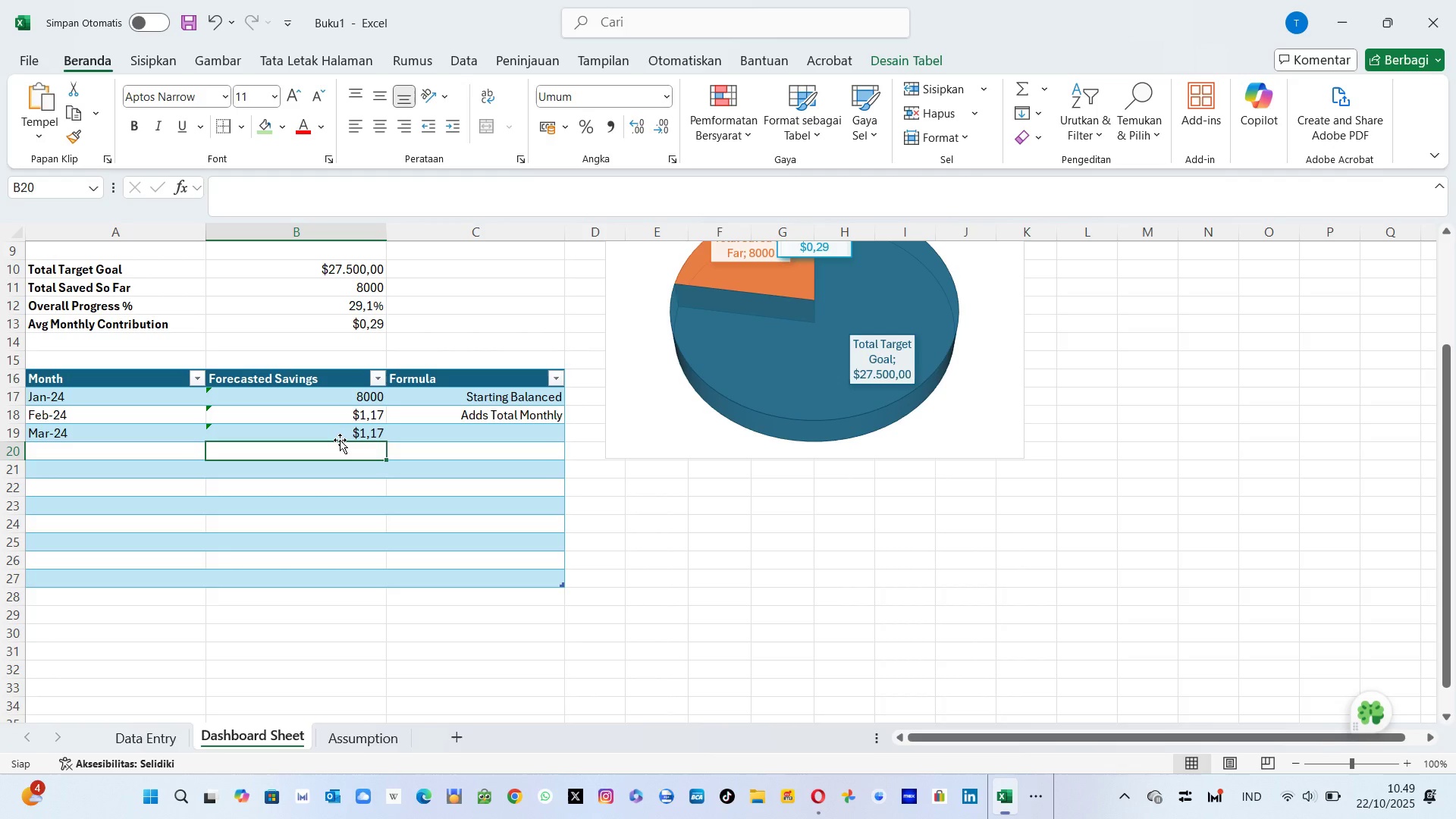 
left_click([335, 415])
 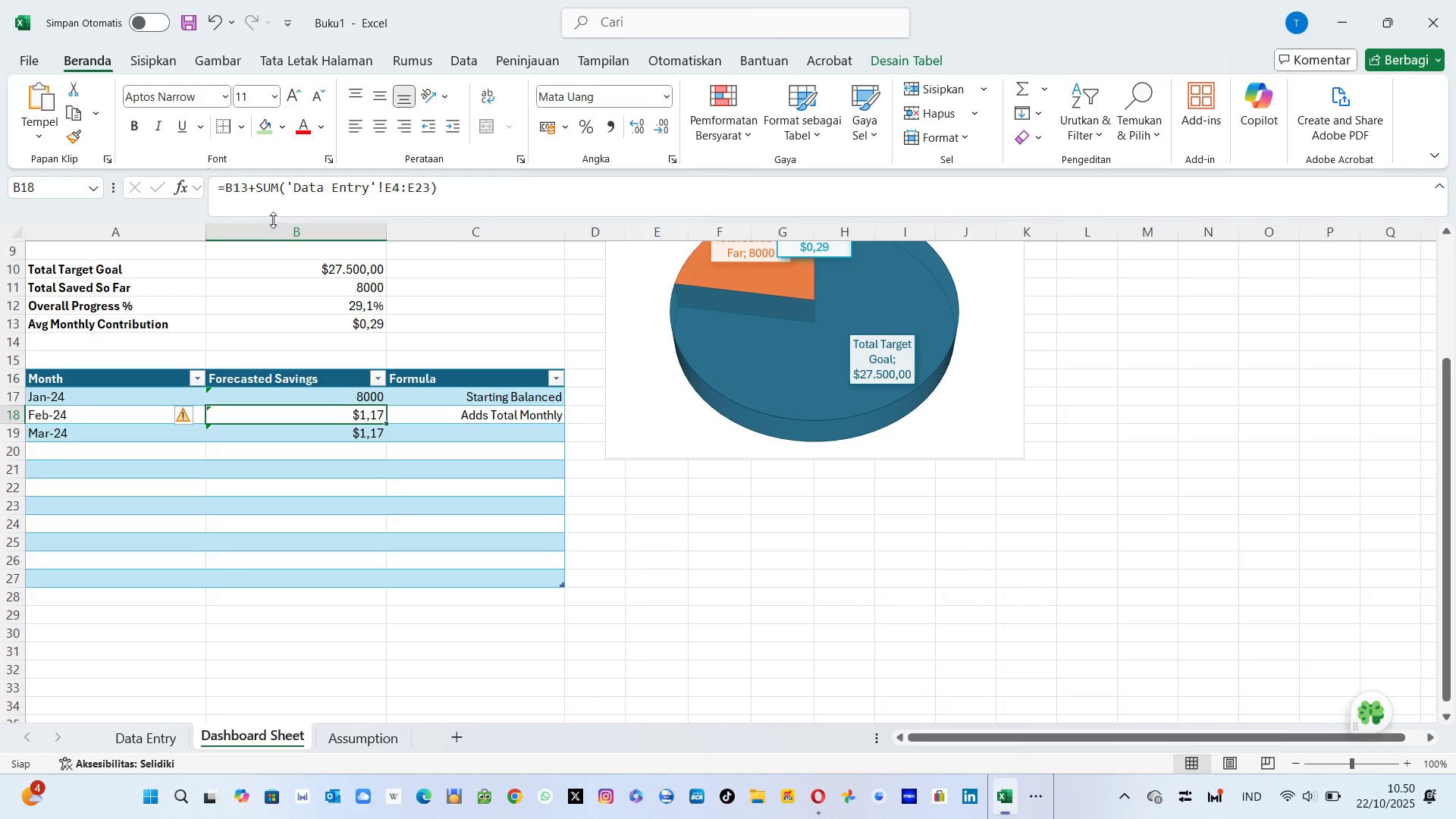 
mouse_move([256, 240])
 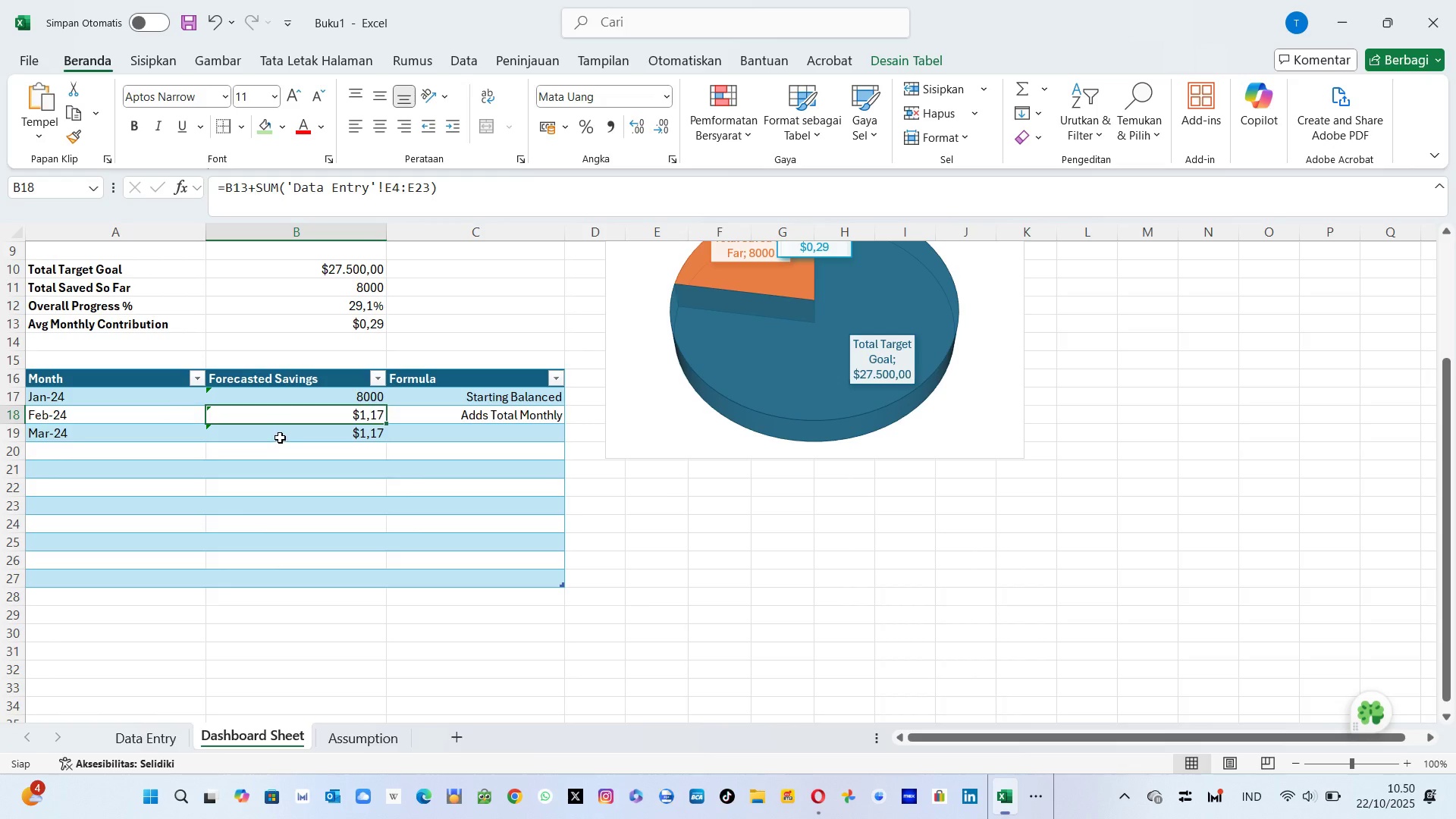 
left_click([280, 438])
 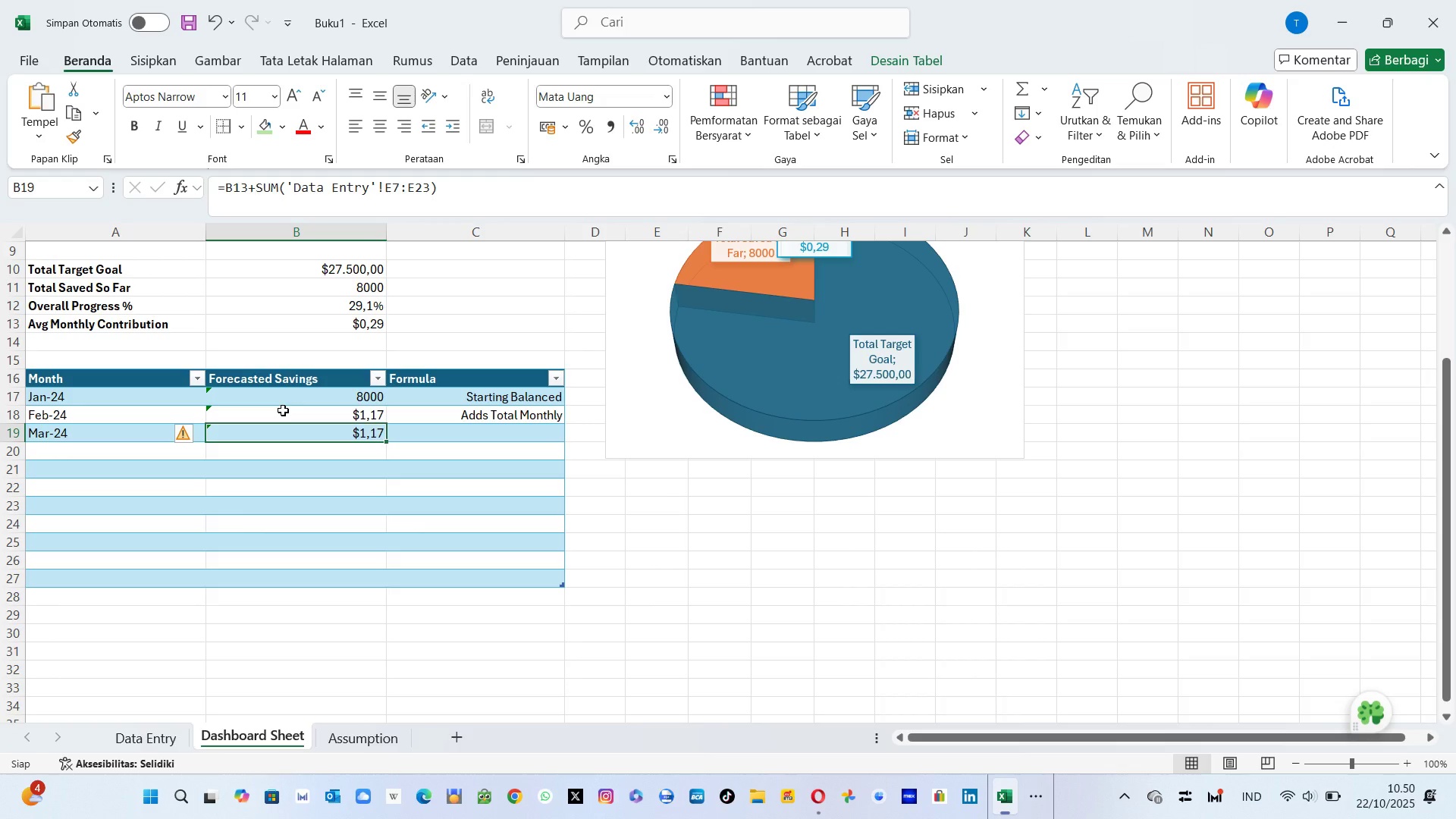 
left_click([283, 410])
 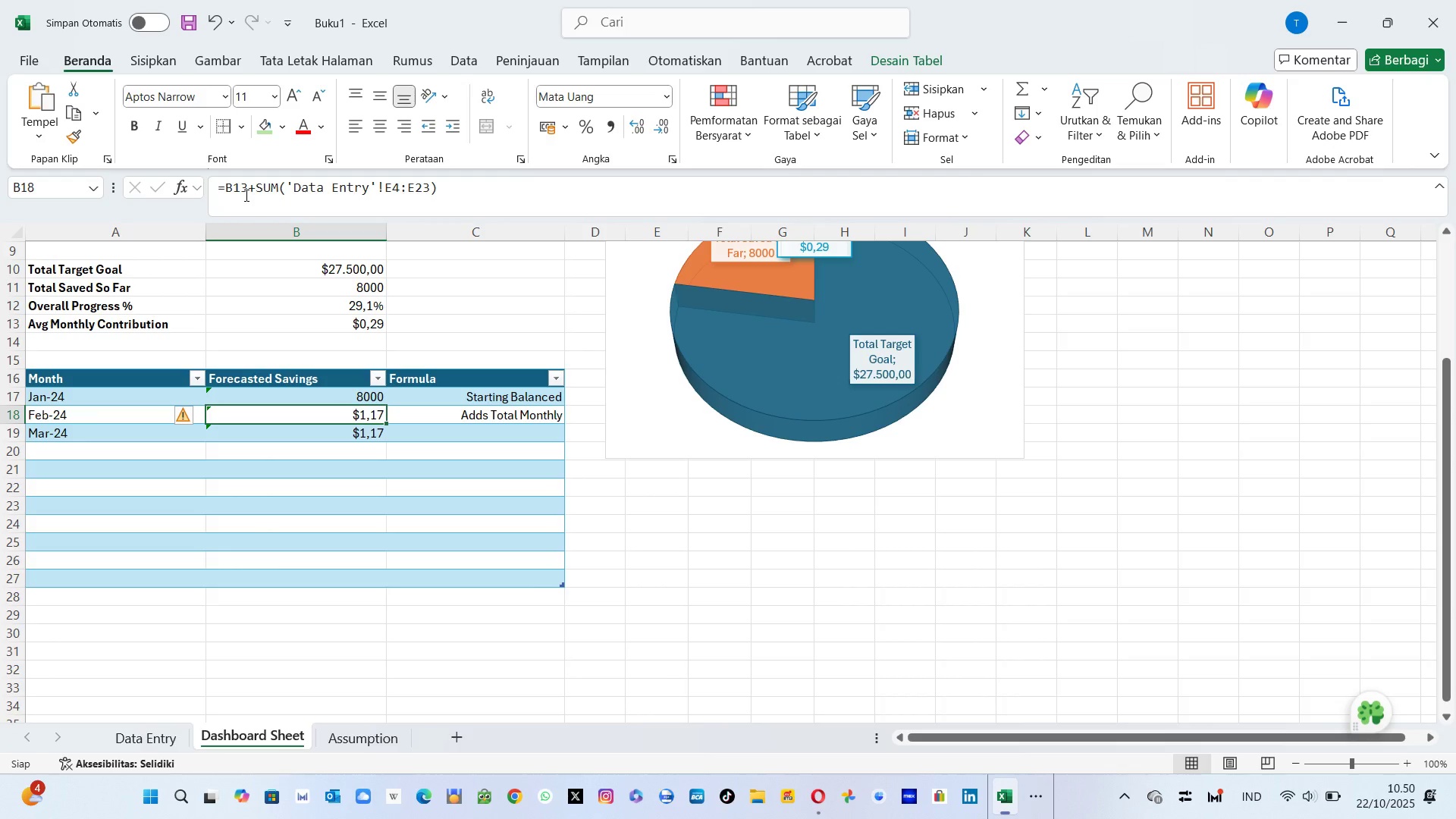 
left_click([245, 195])
 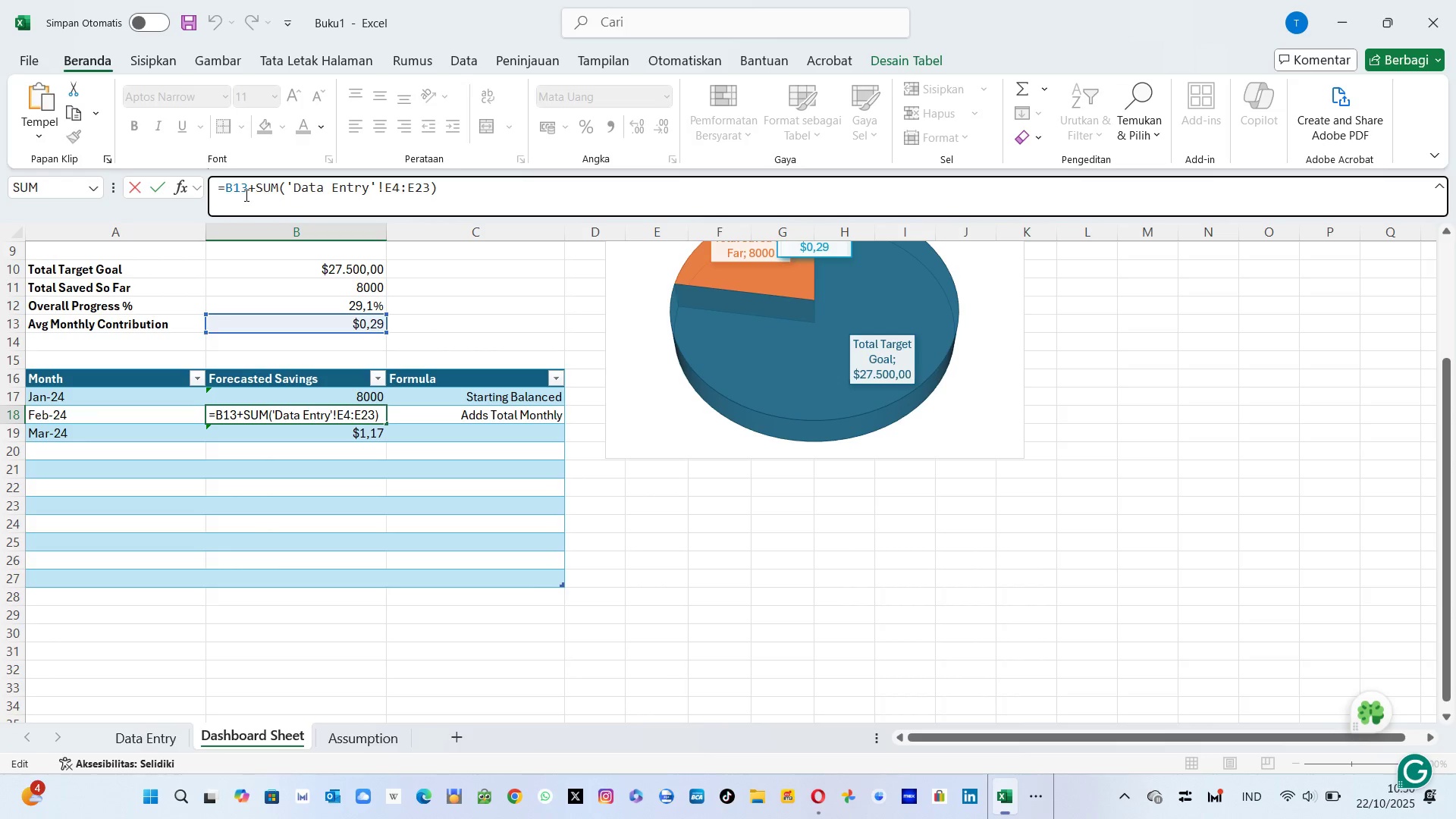 
key(Backspace)
 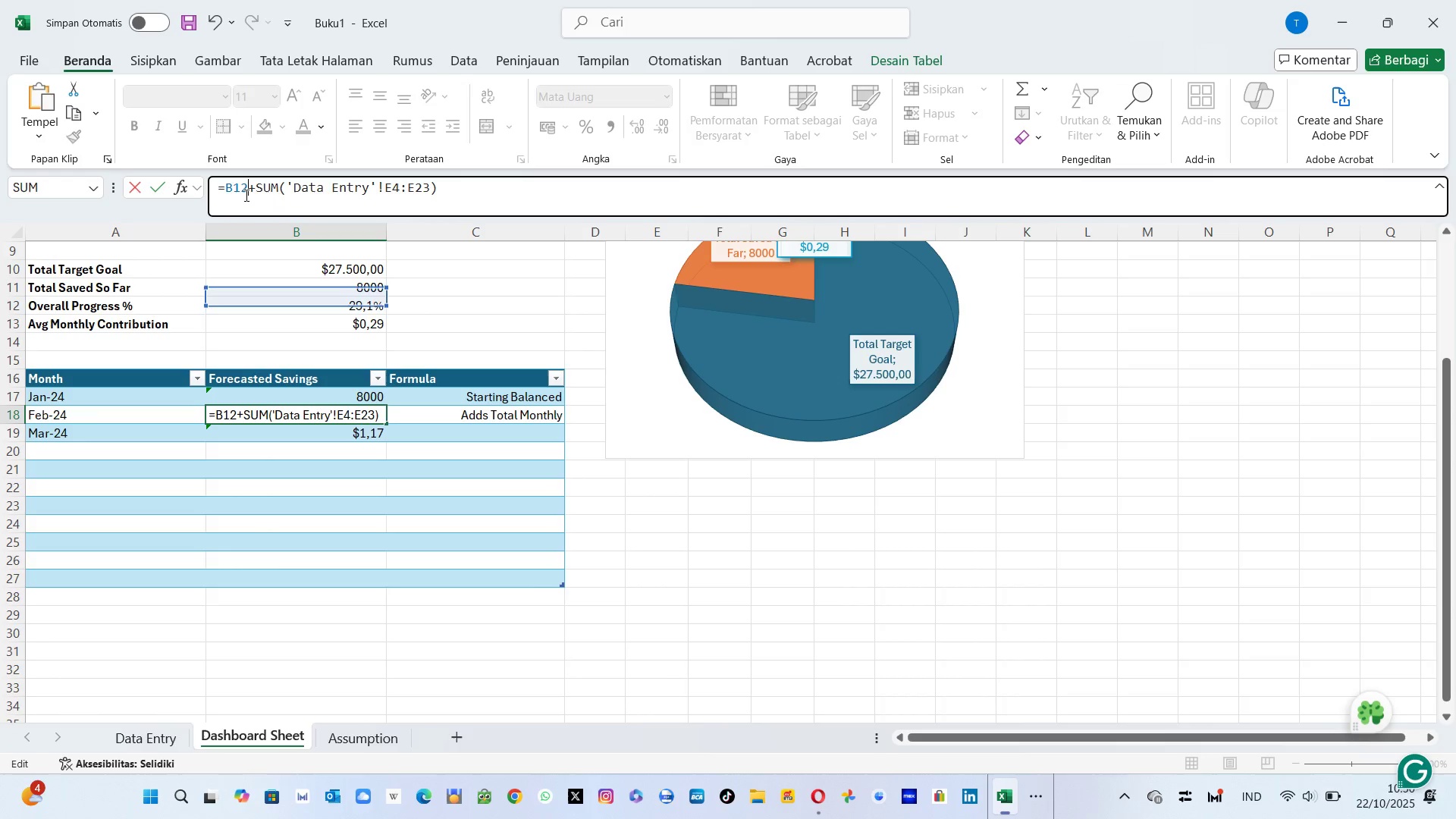 
key(2)
 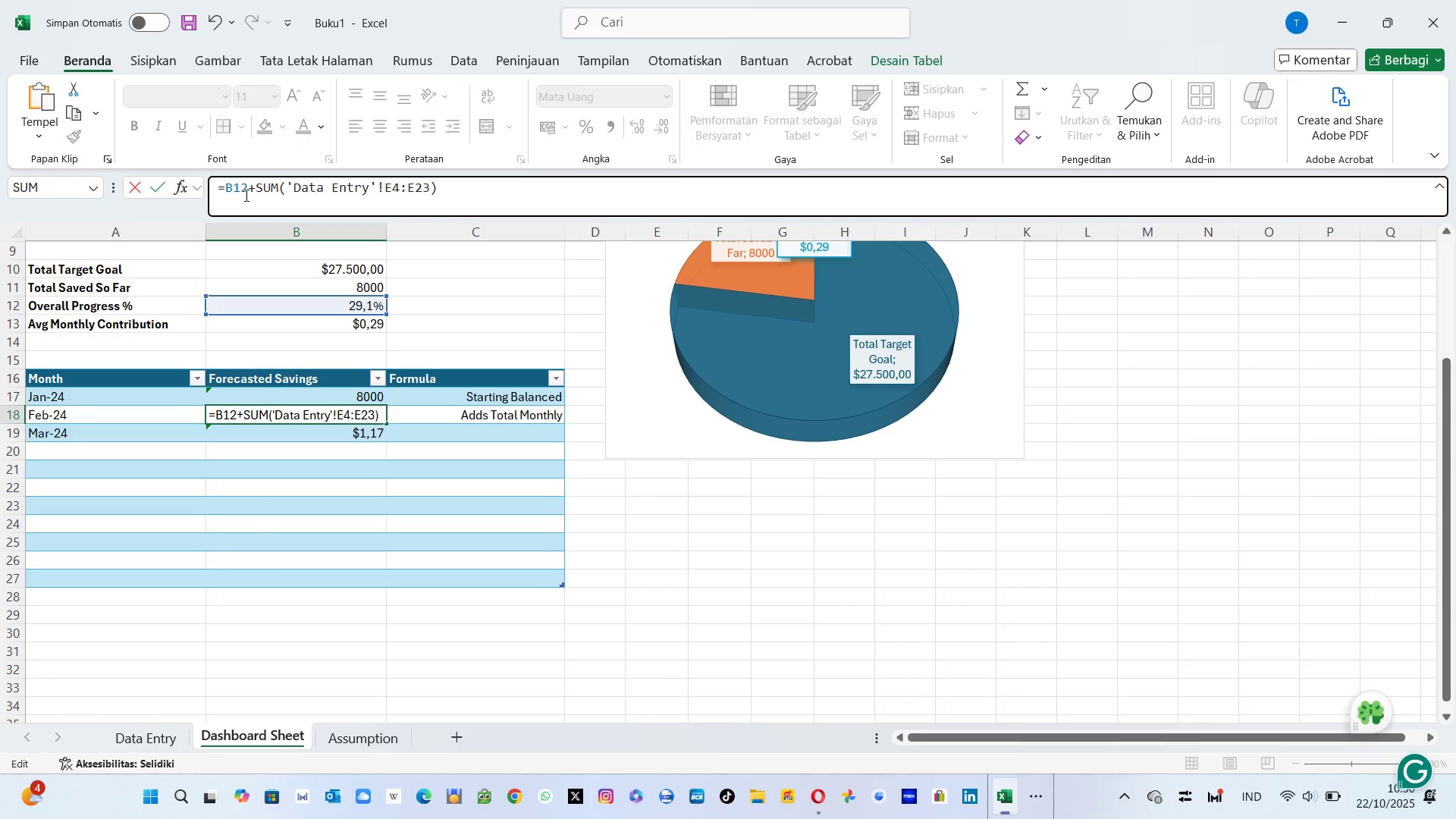 
key(Enter)
 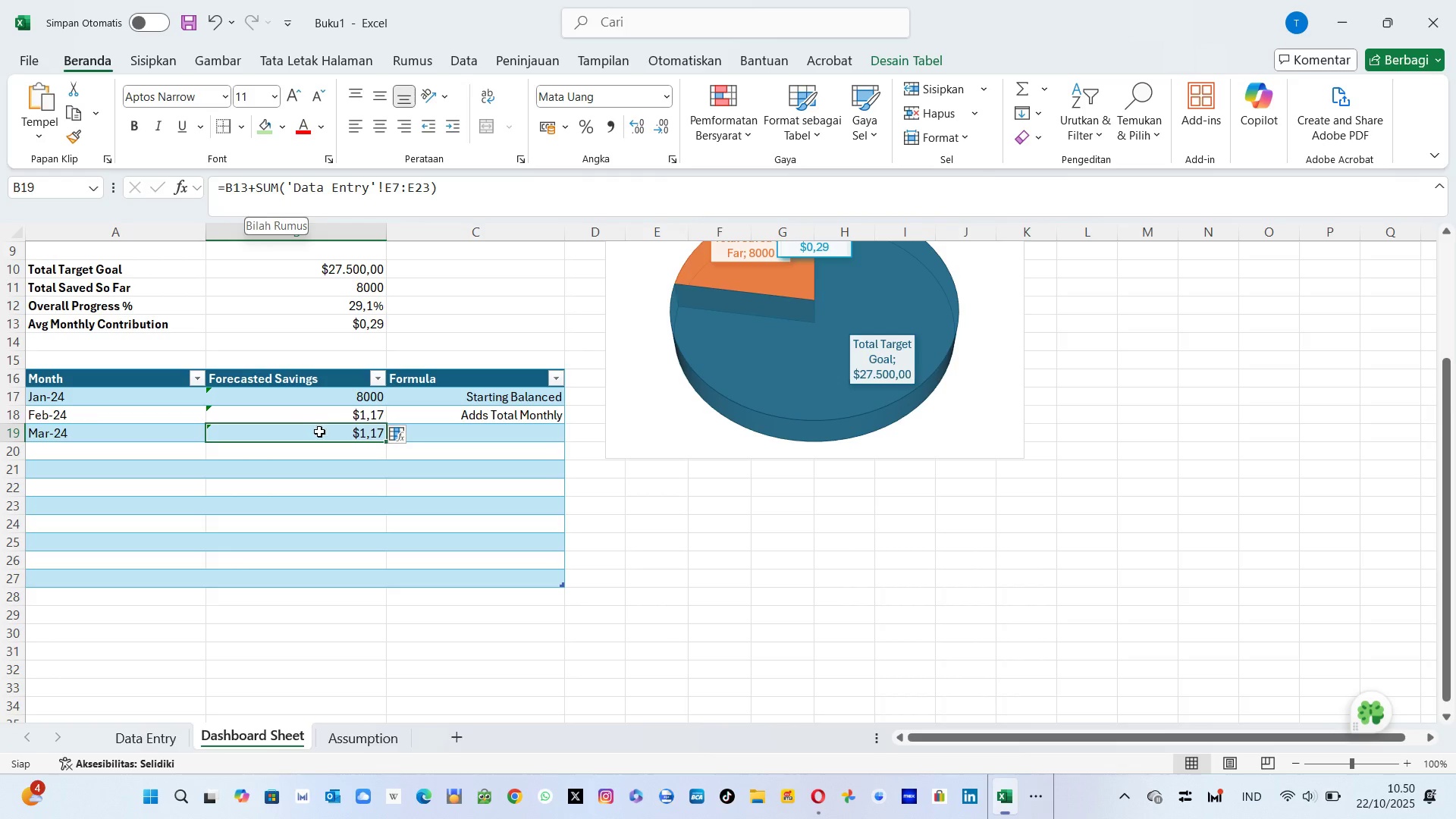 
left_click([304, 422])
 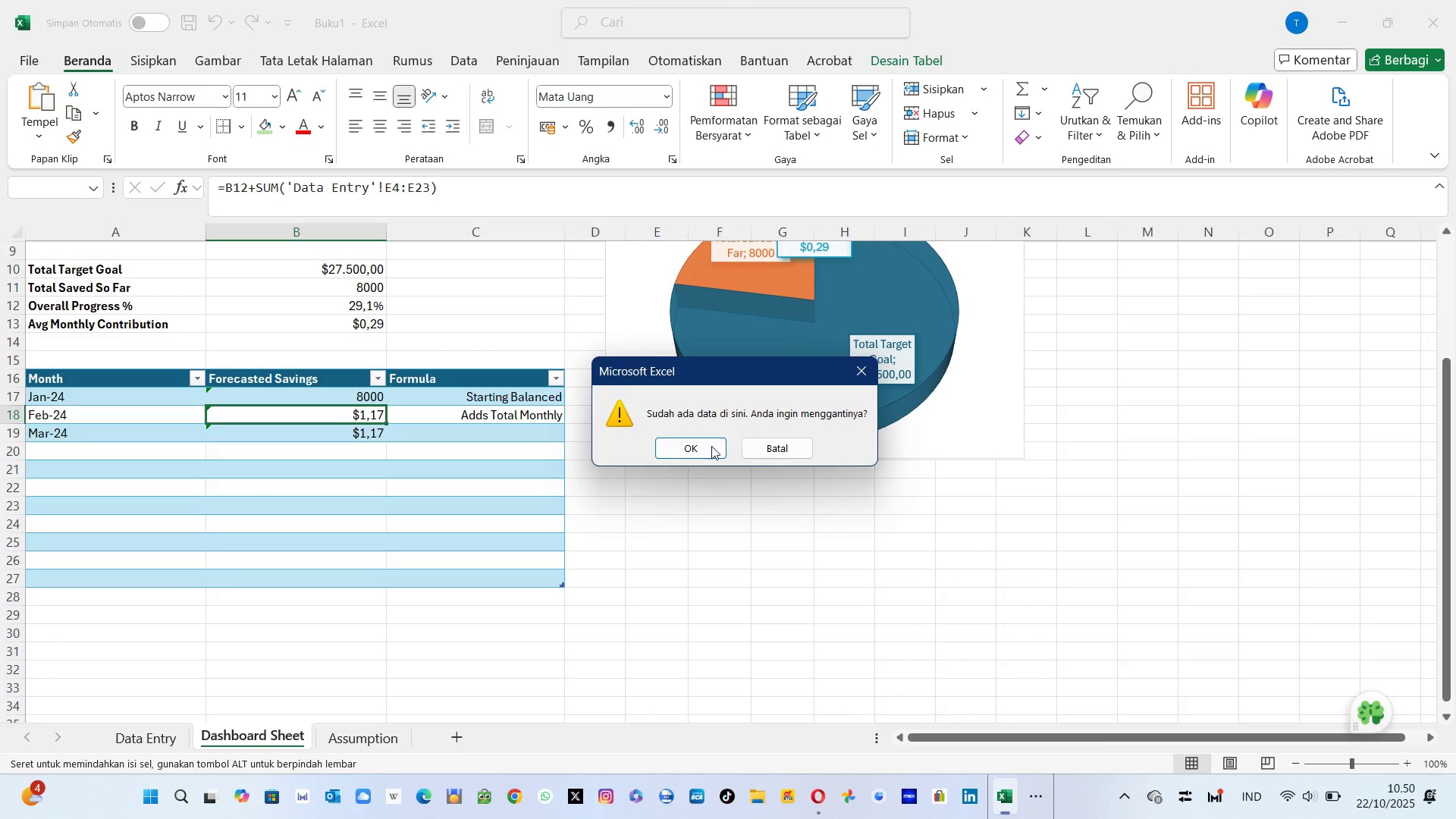 
left_click([705, 446])
 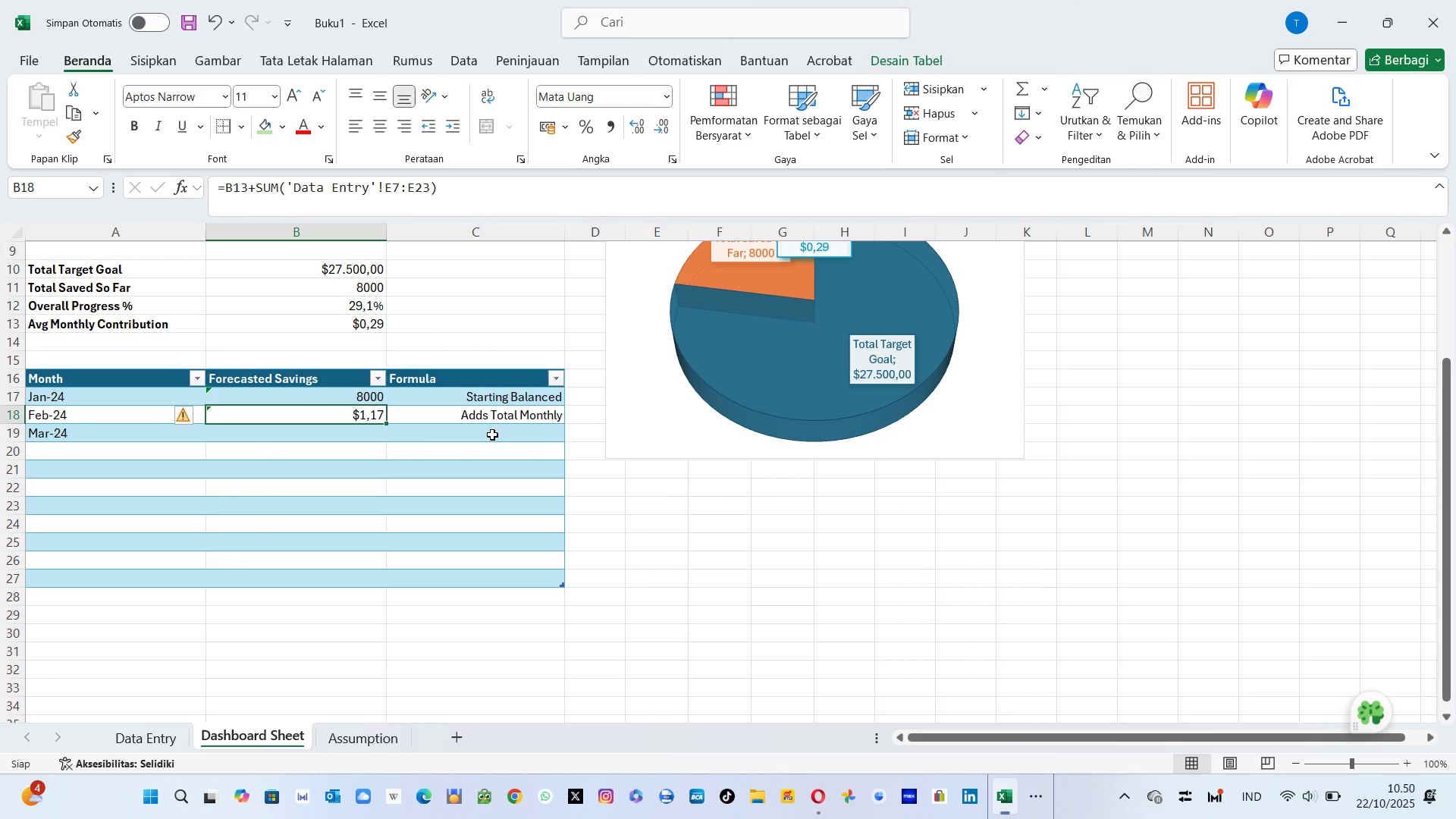 
key(Control+Z)
 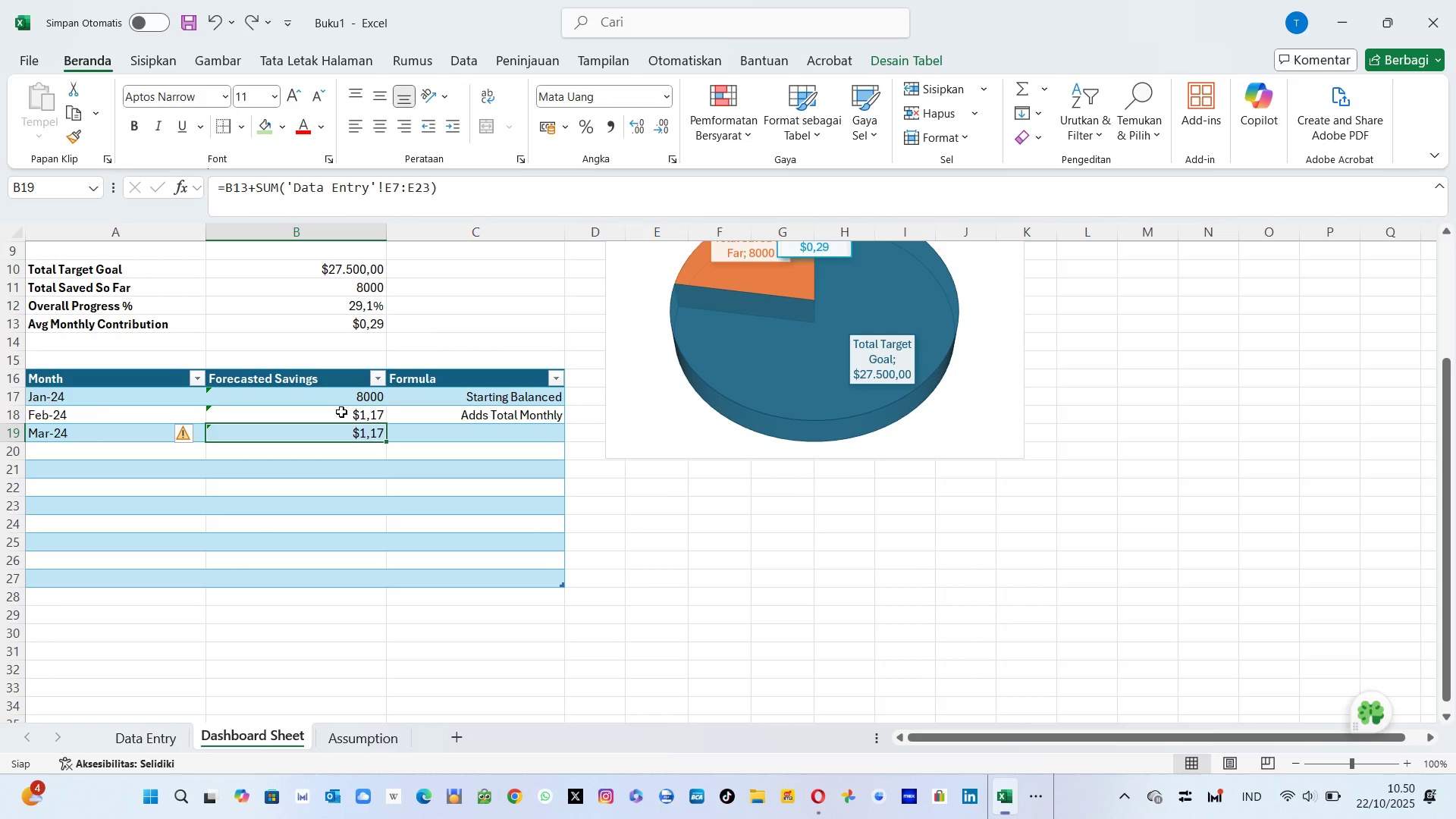 
left_click([341, 413])